 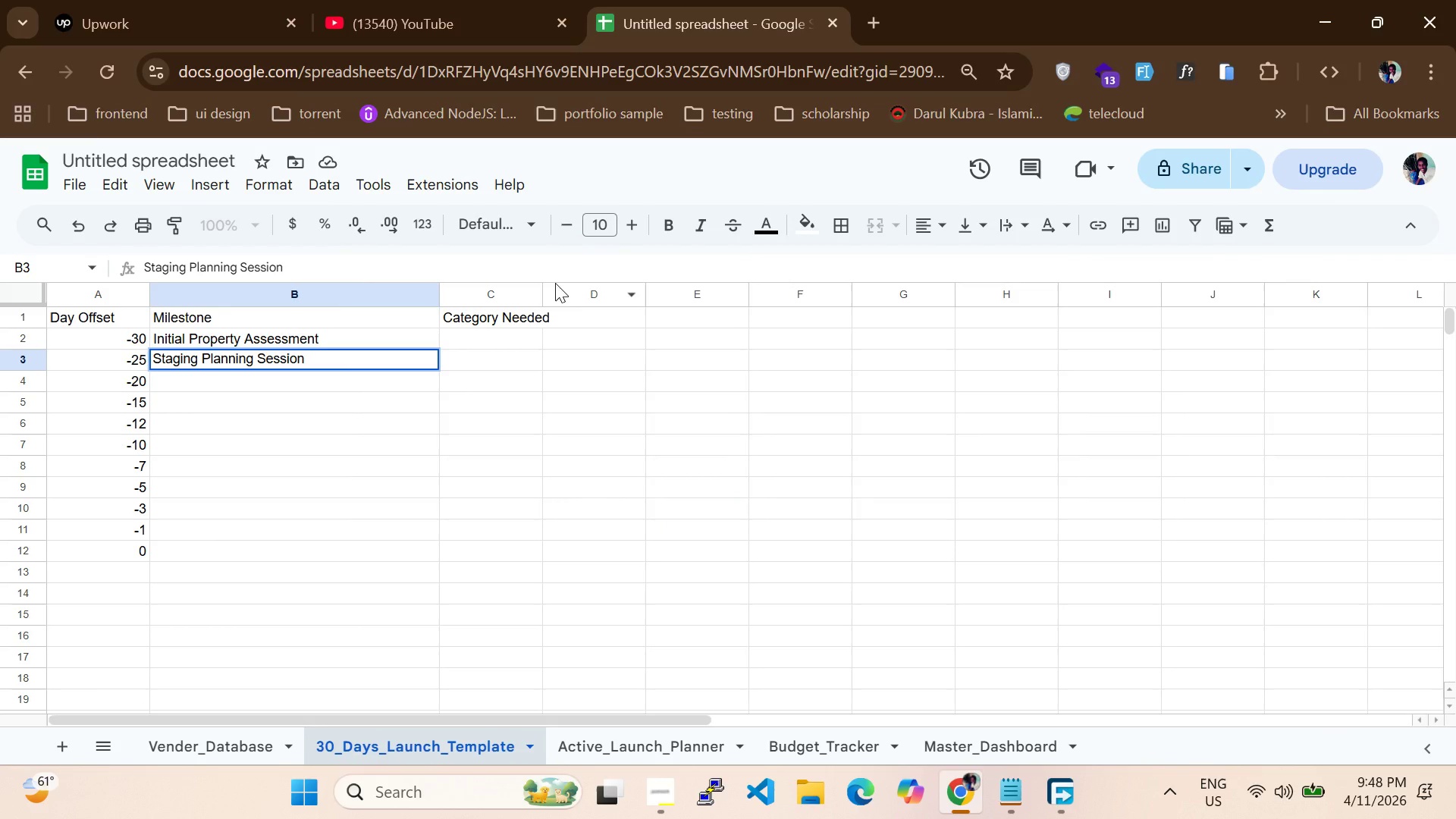 
left_click_drag(start_coordinate=[341, 362], to_coordinate=[337, 369])
 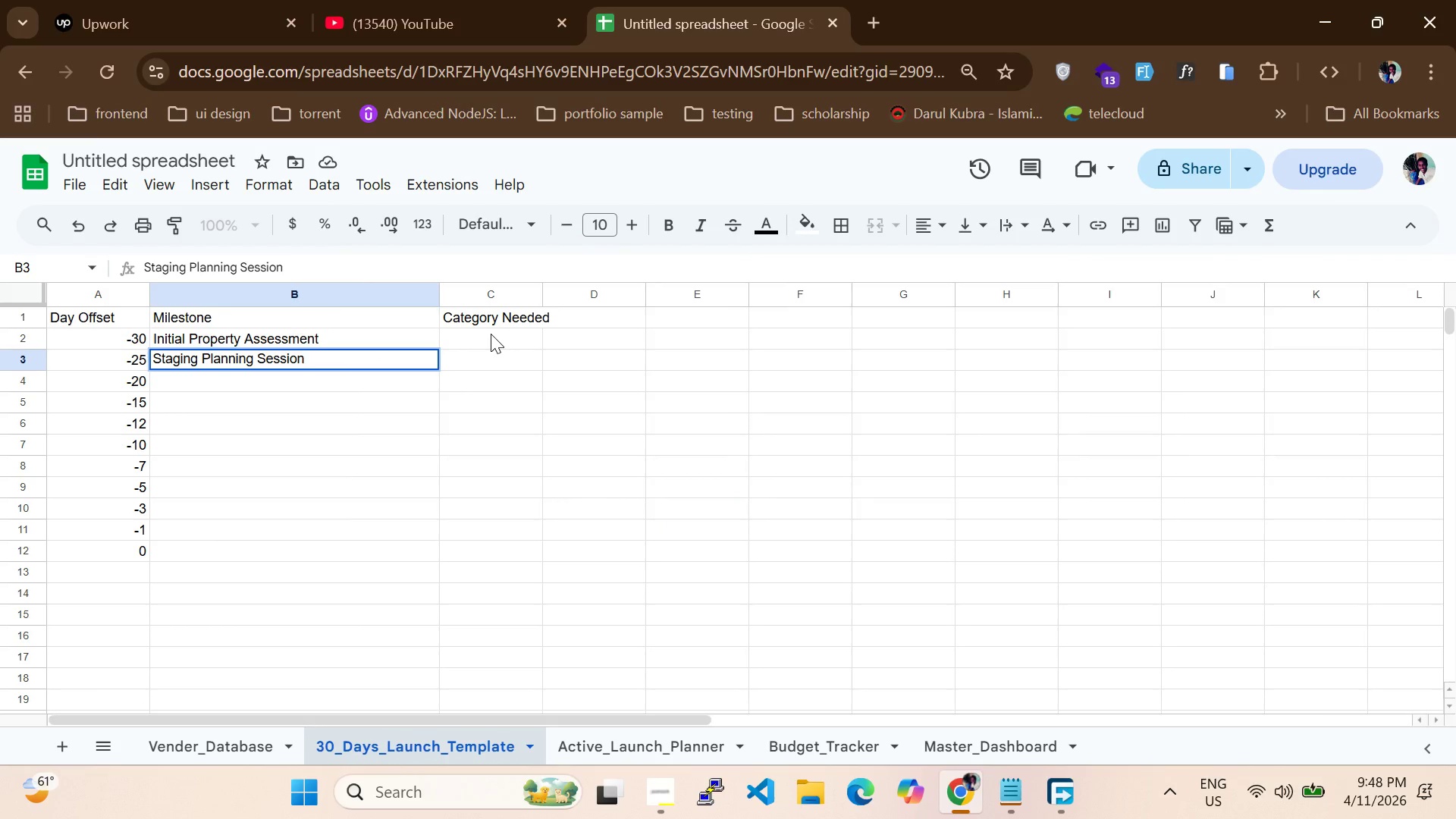 
left_click([491, 334])
 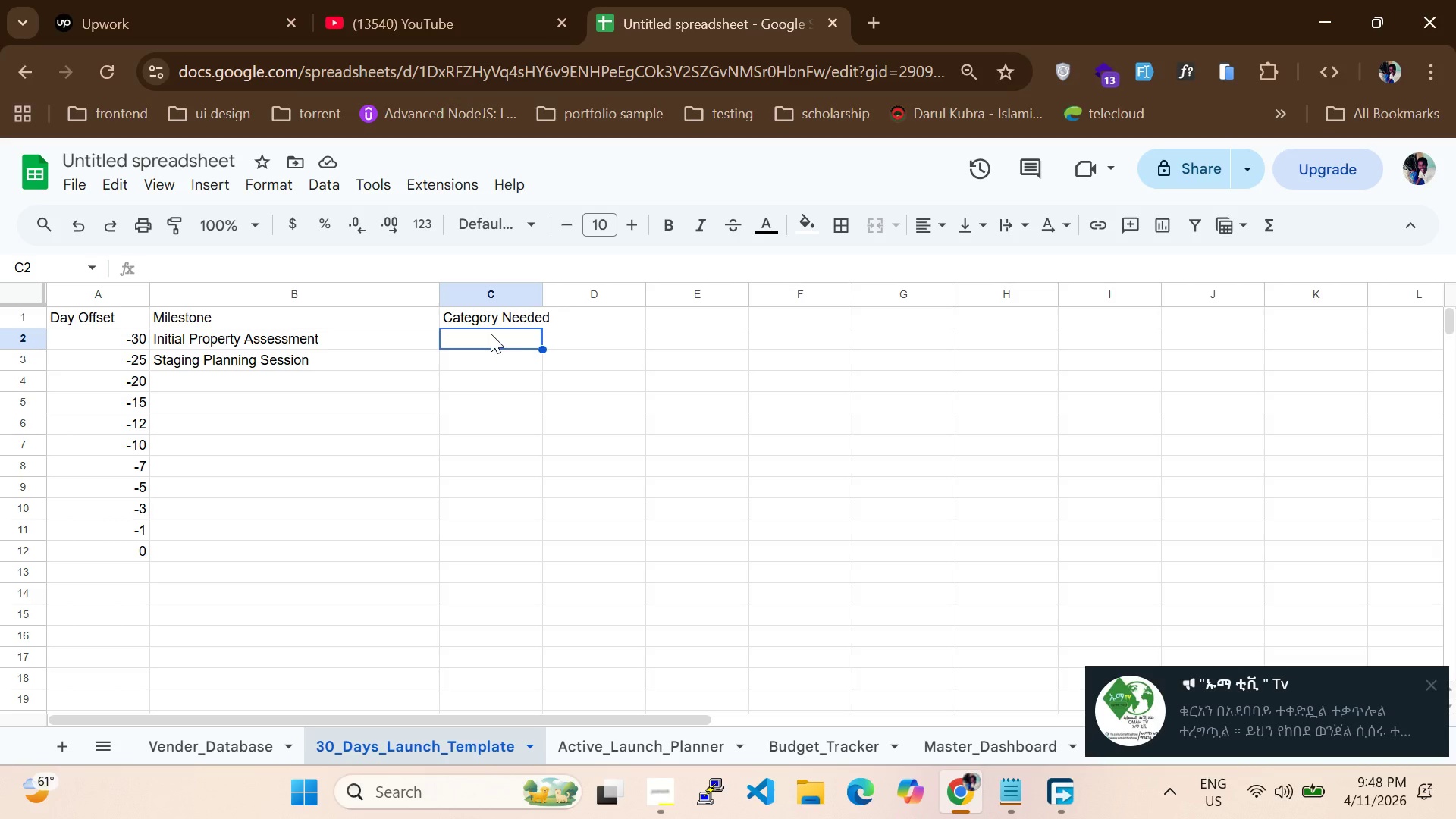 
wait(16.52)
 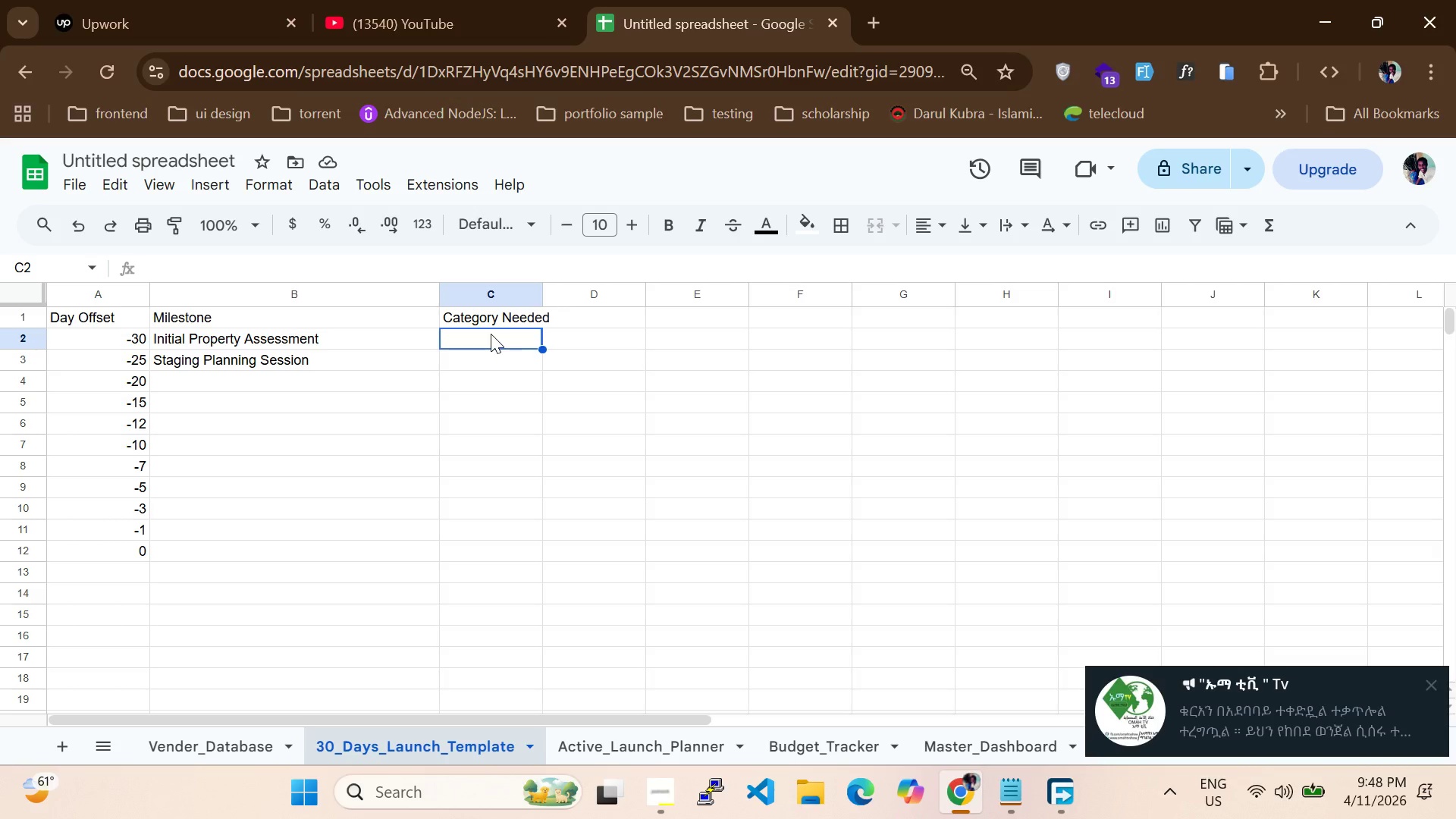 
left_click([320, 380])
 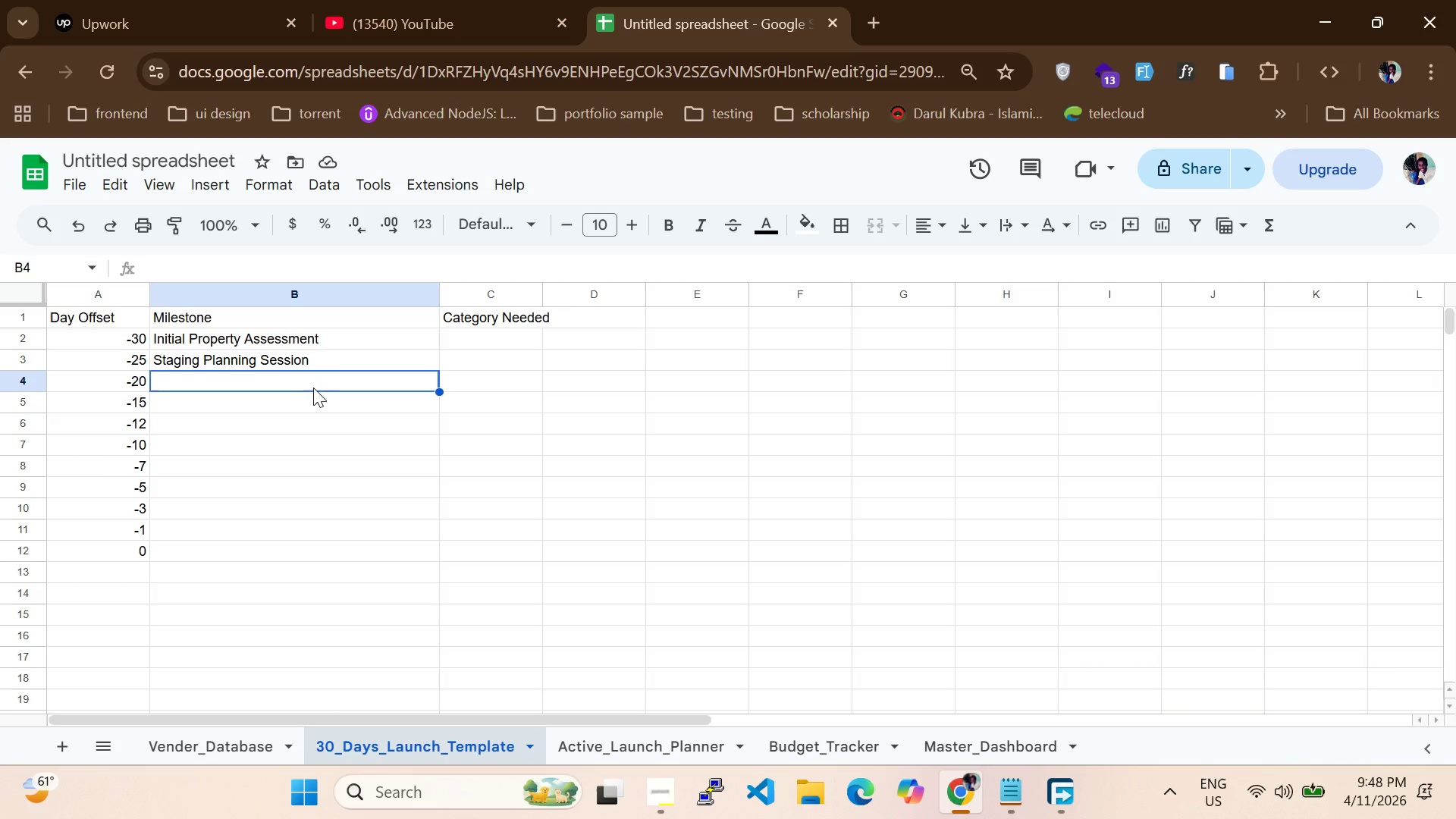 
wait(14.11)
 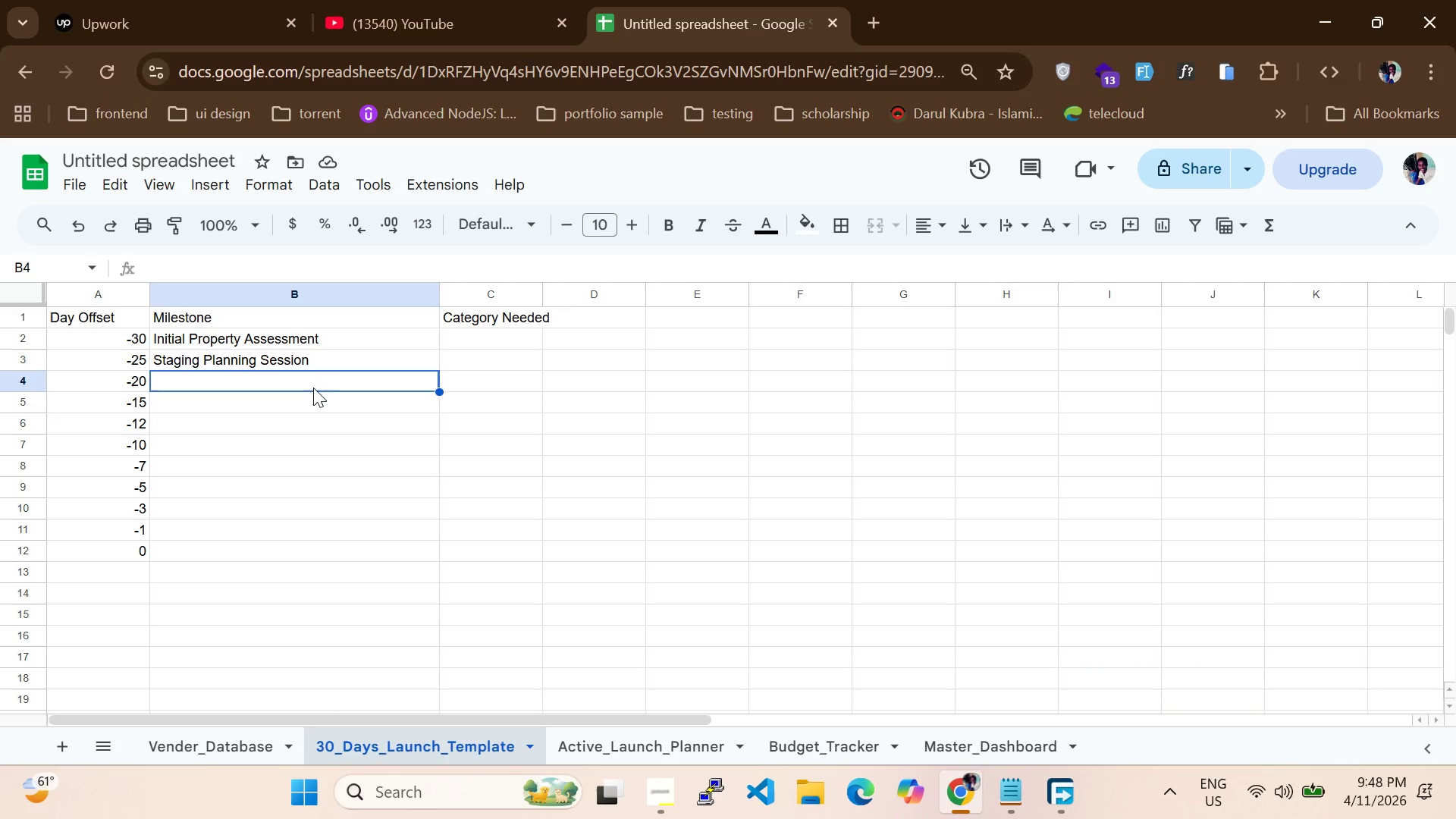 
type(Staging)
 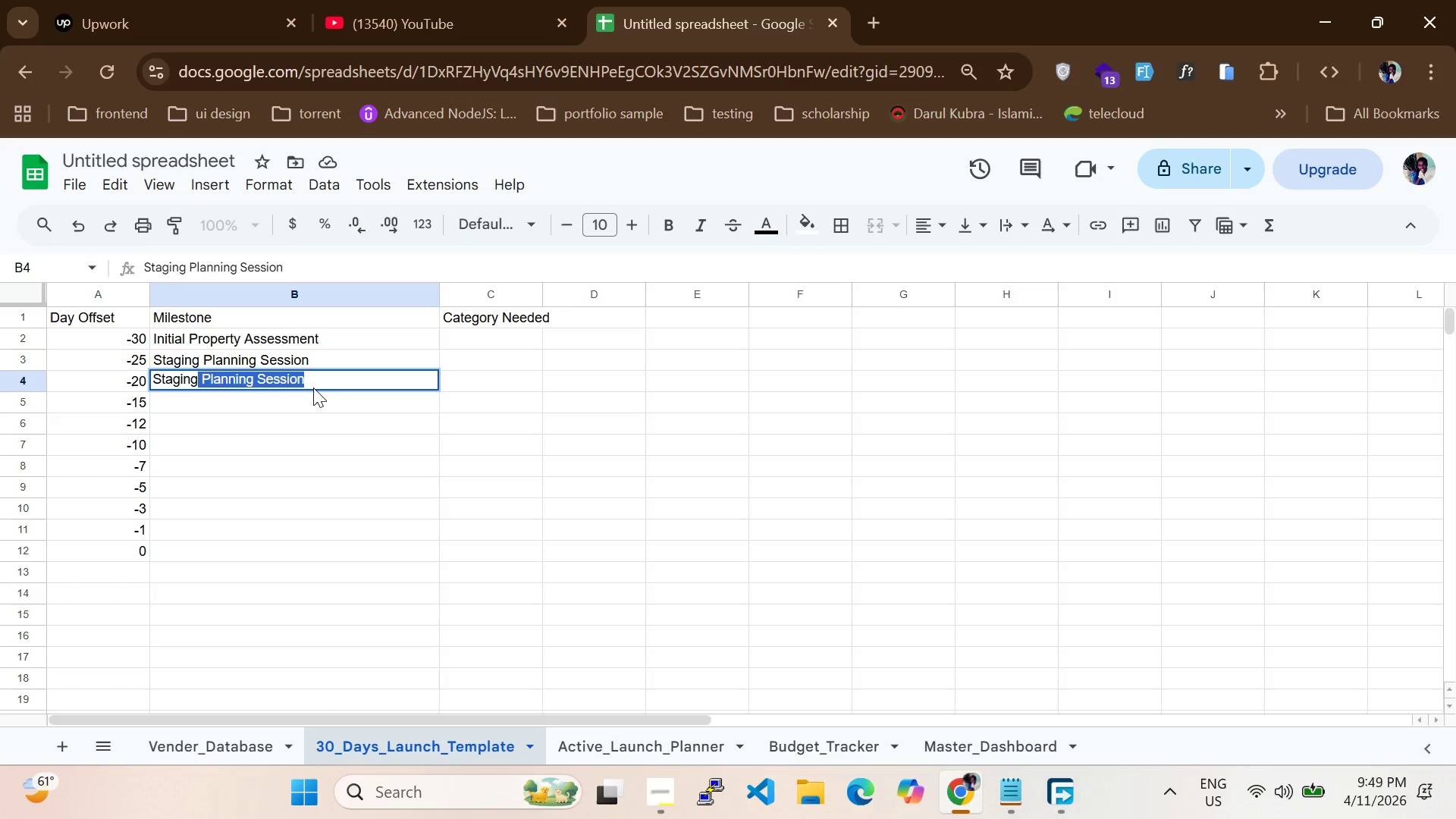 
type( Installatin)
 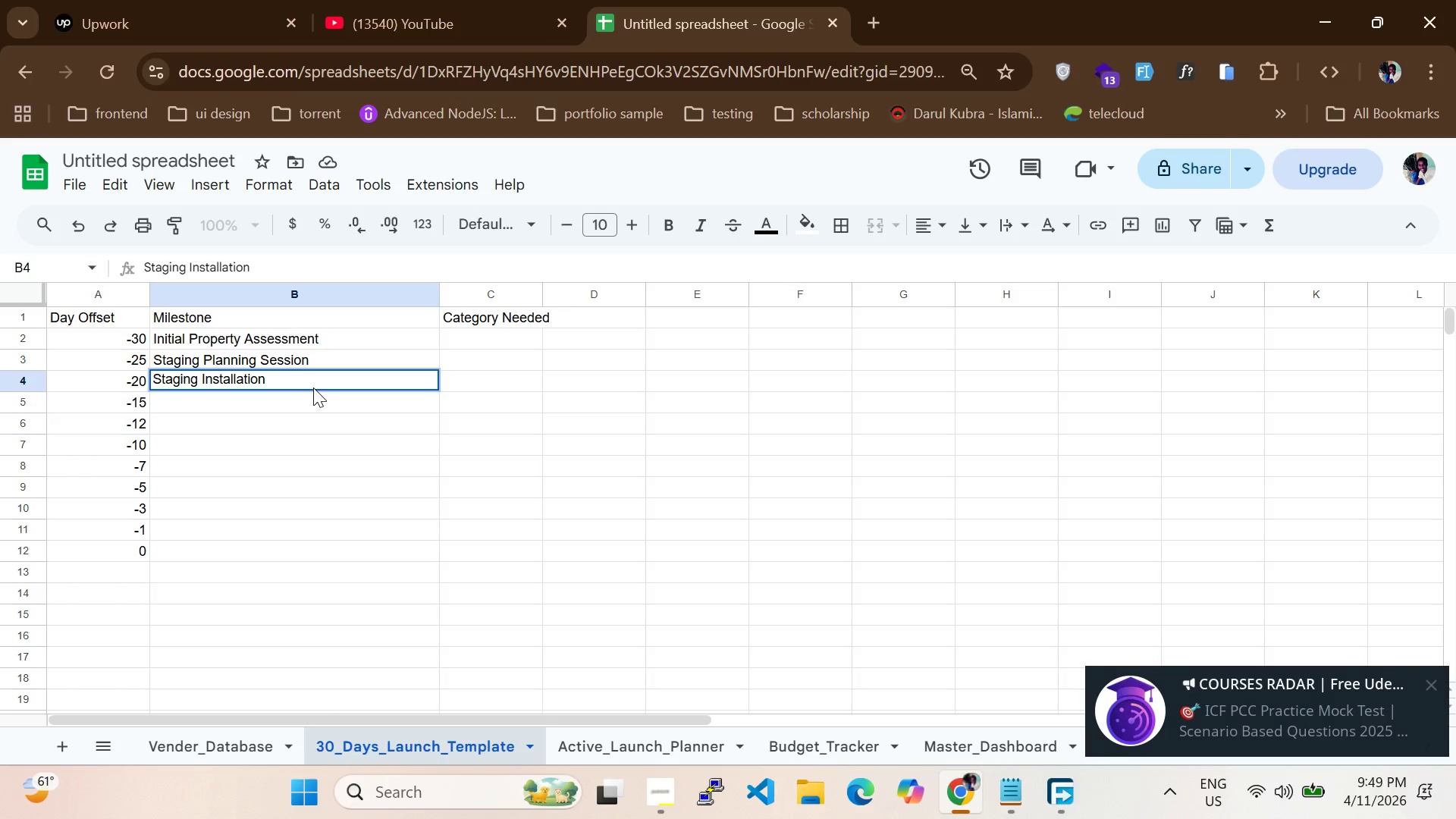 
hold_key(key=O, duration=0.33)
 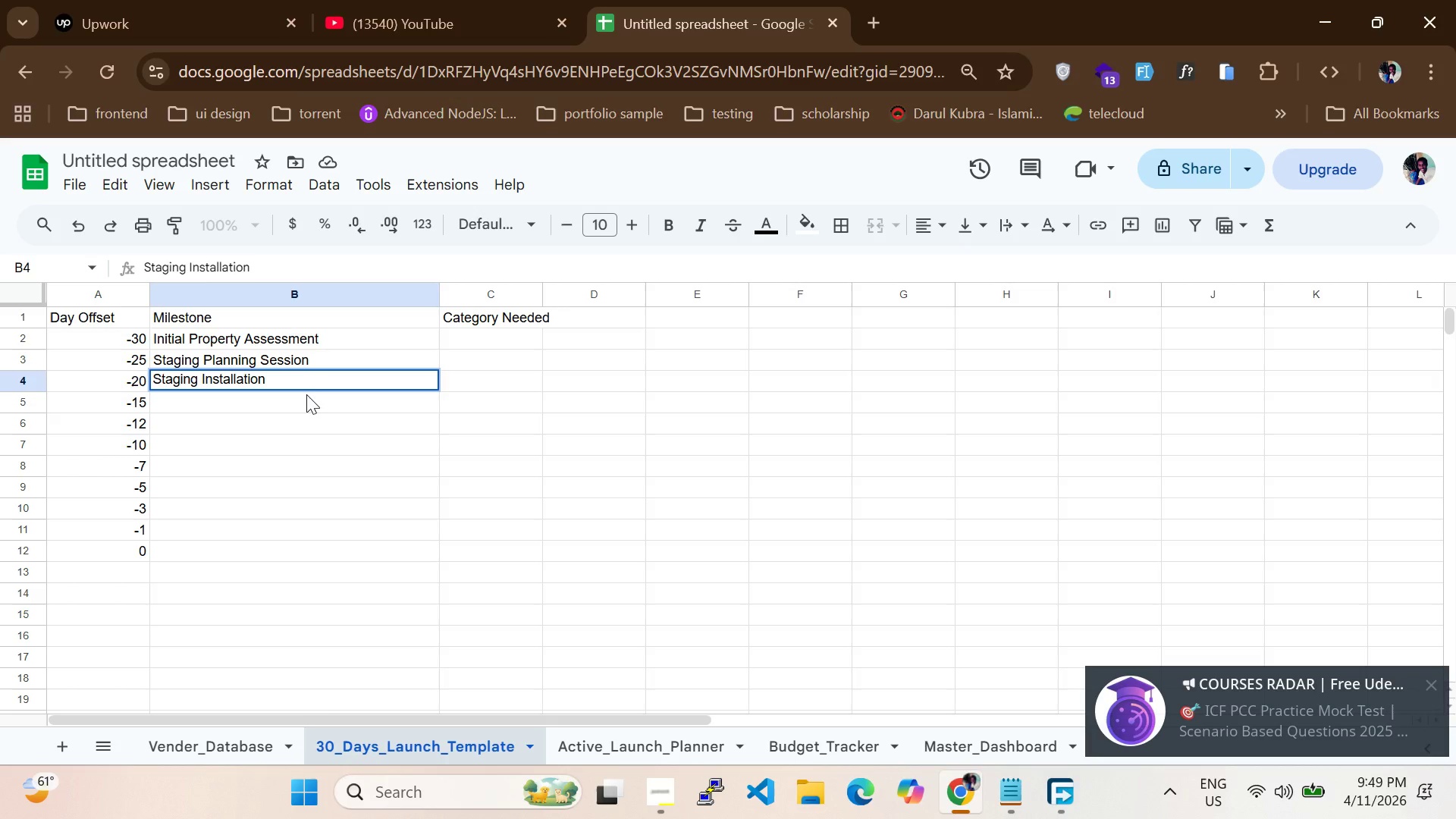 
left_click([298, 408])
 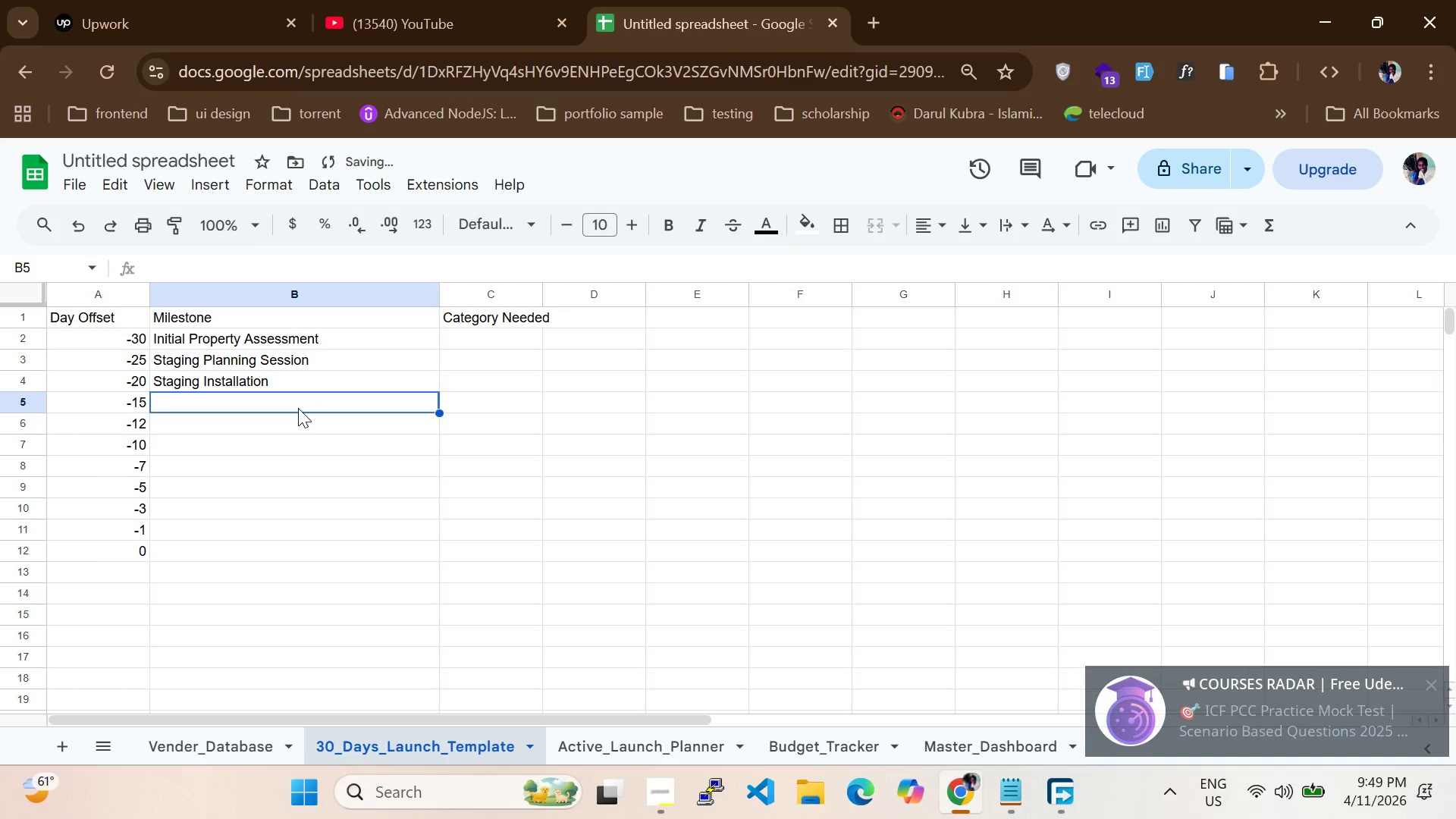 
type(Photography & Drone Shoot)
 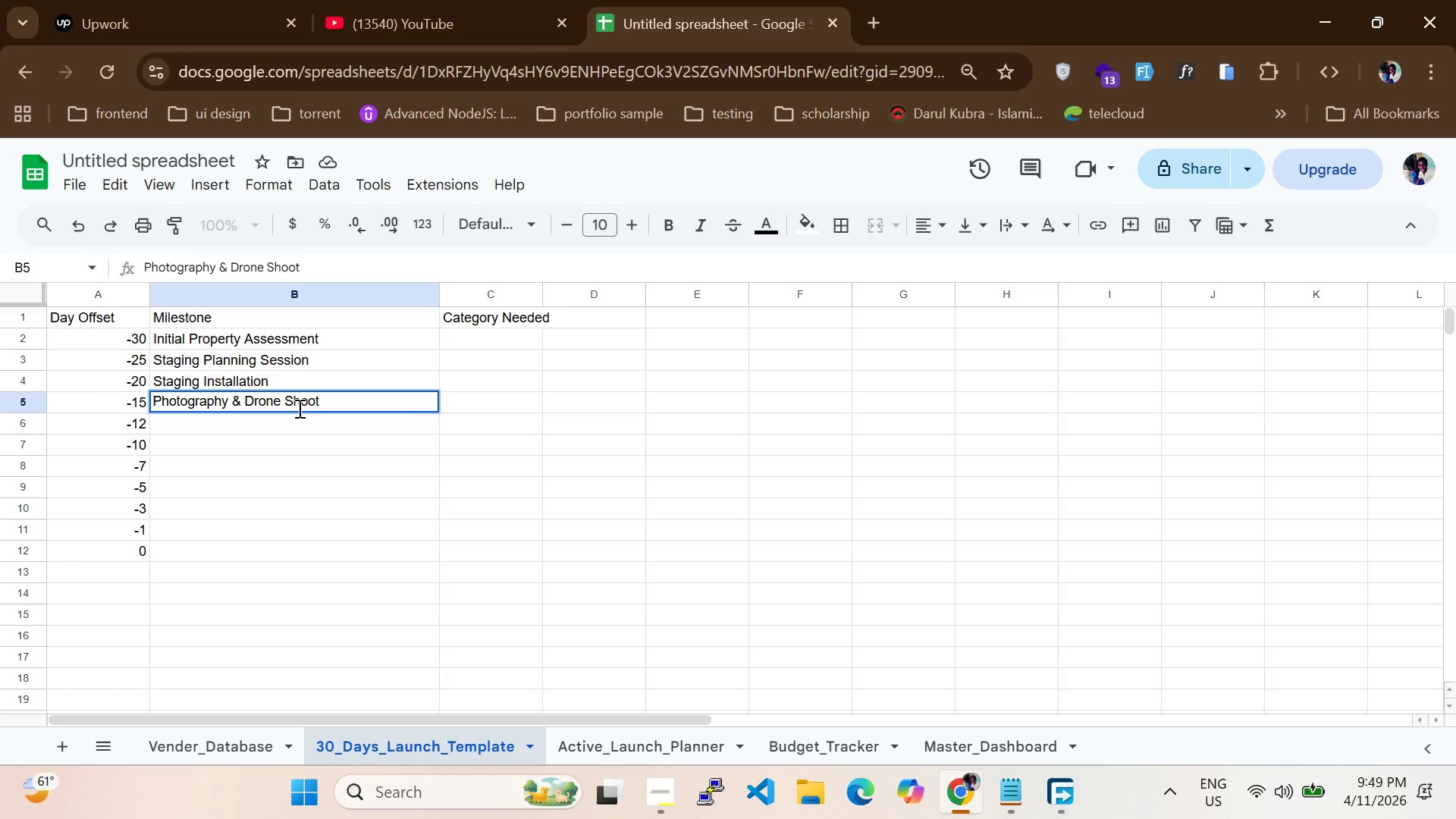 
left_click([269, 428])
 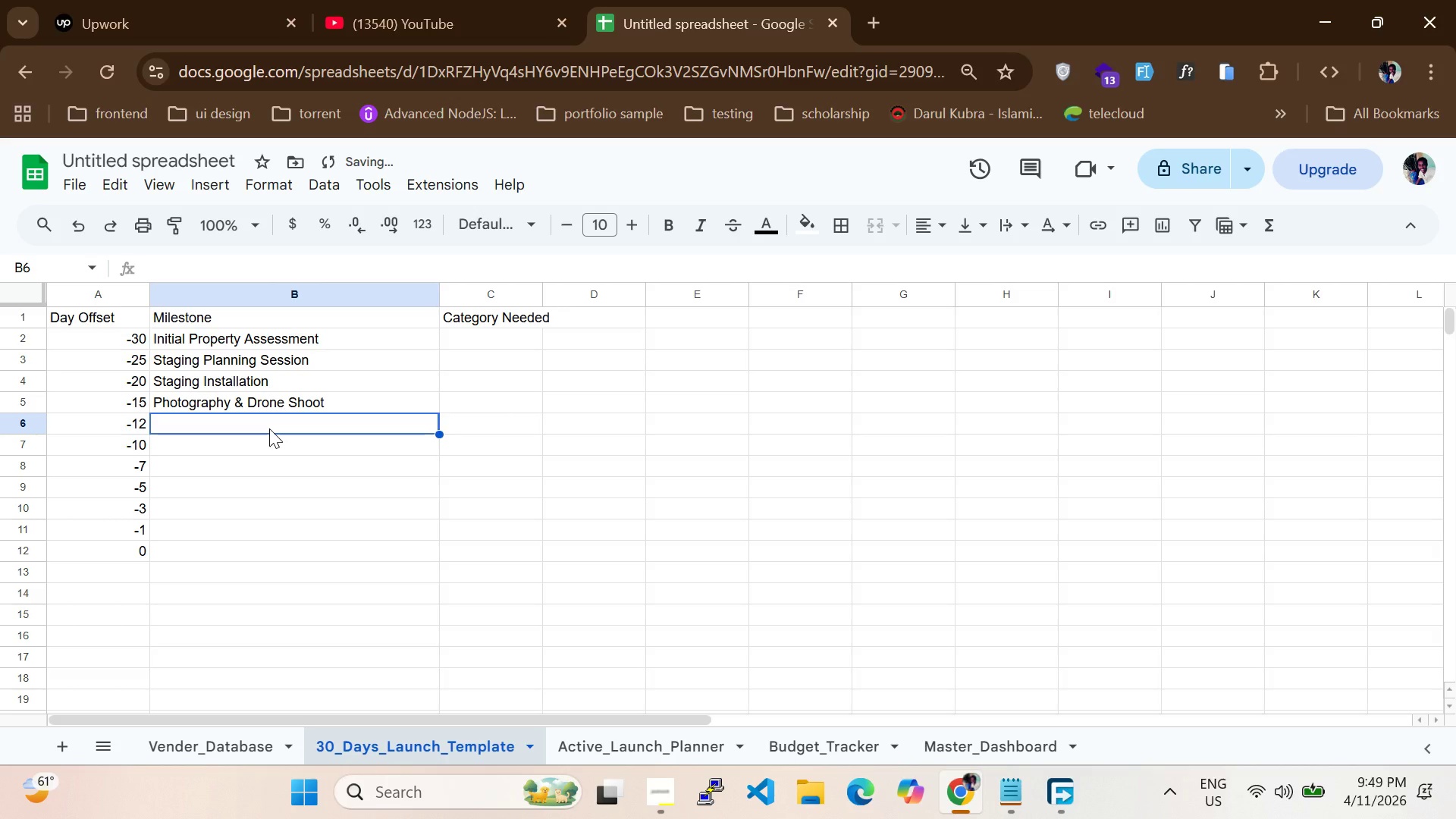 
type(Video Productin)
 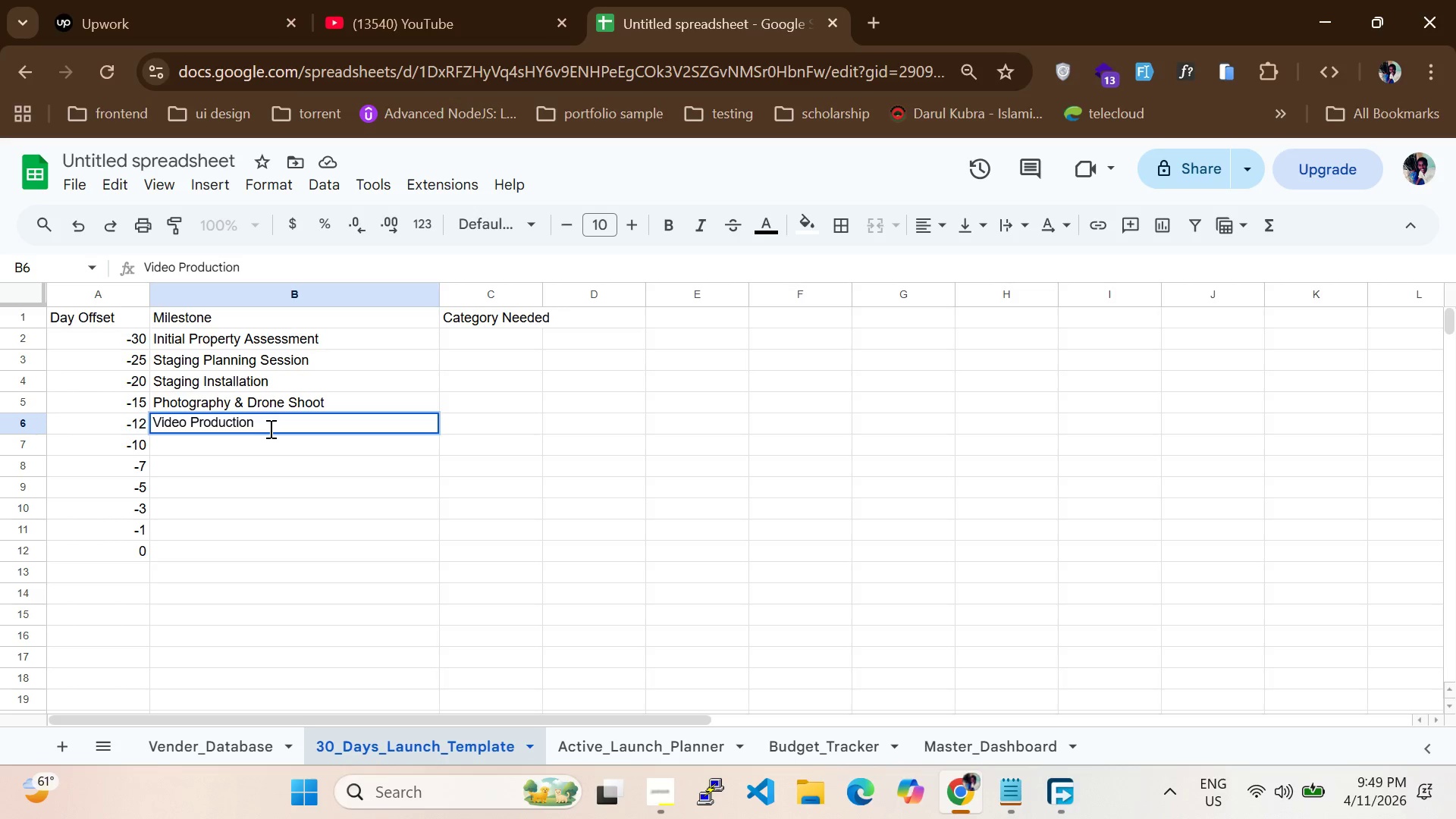 
hold_key(key=O, duration=0.31)
 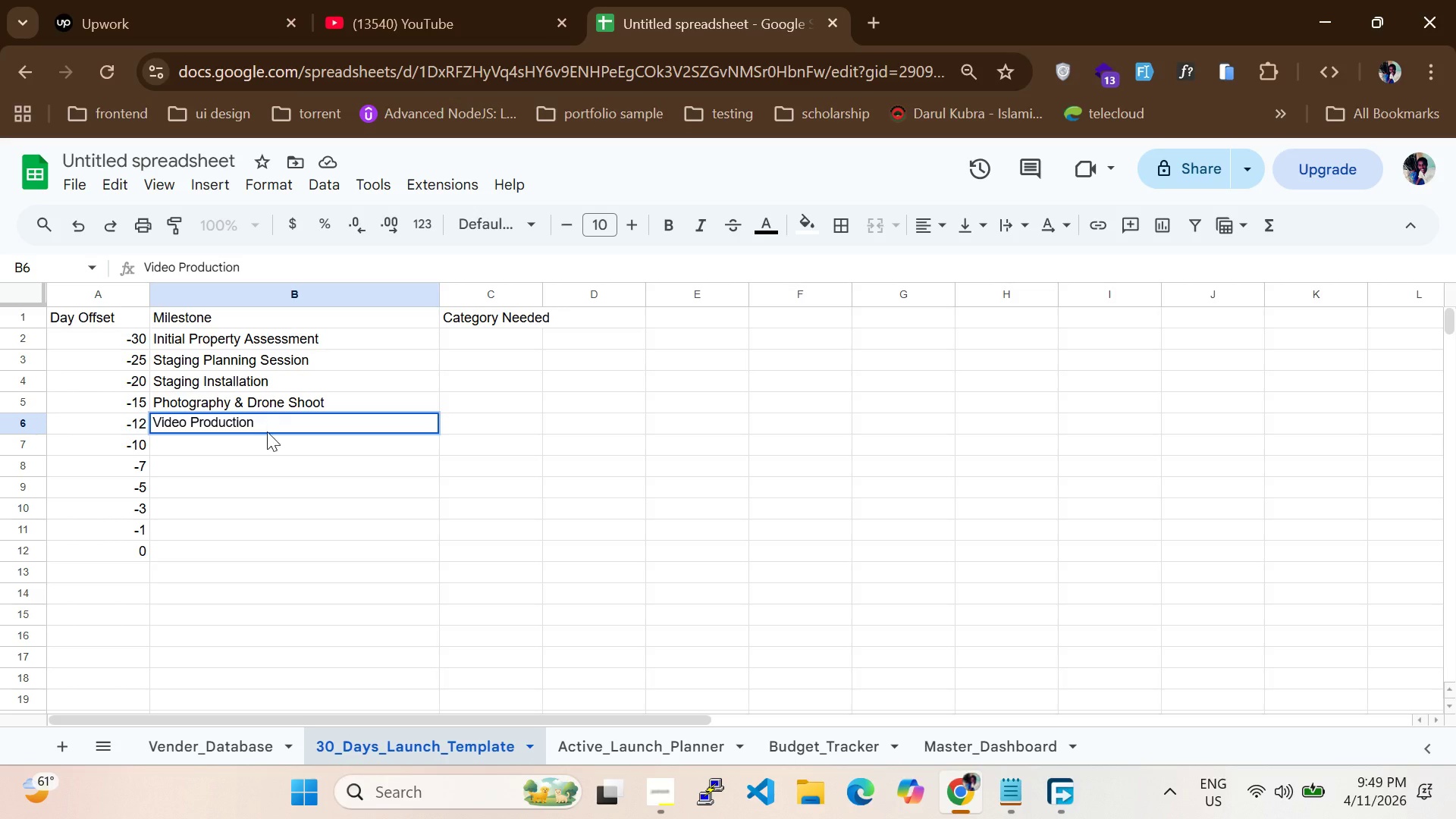 
left_click([256, 444])
 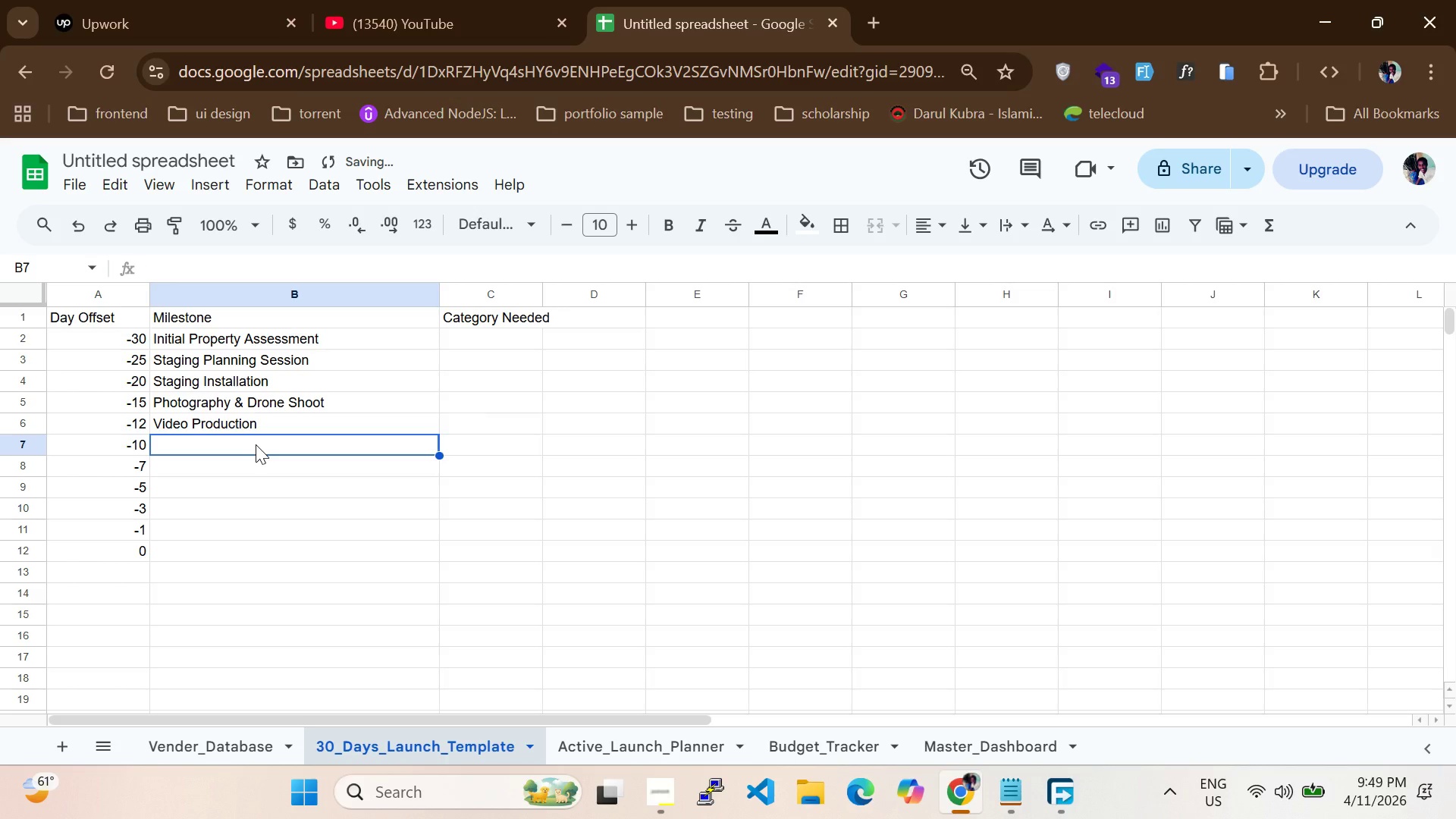 
type(Floral Styling Plan)
 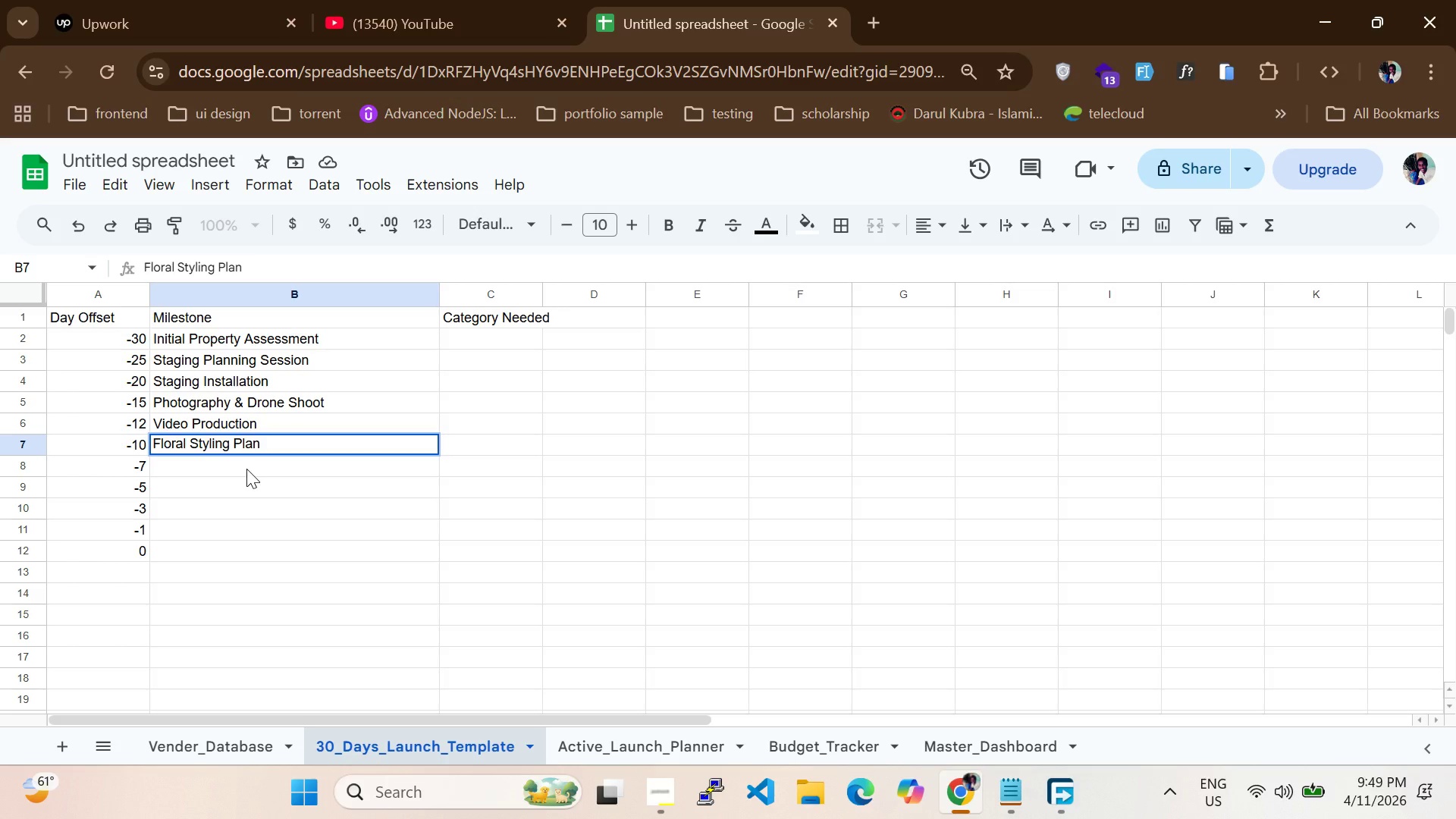 
left_click([245, 469])
 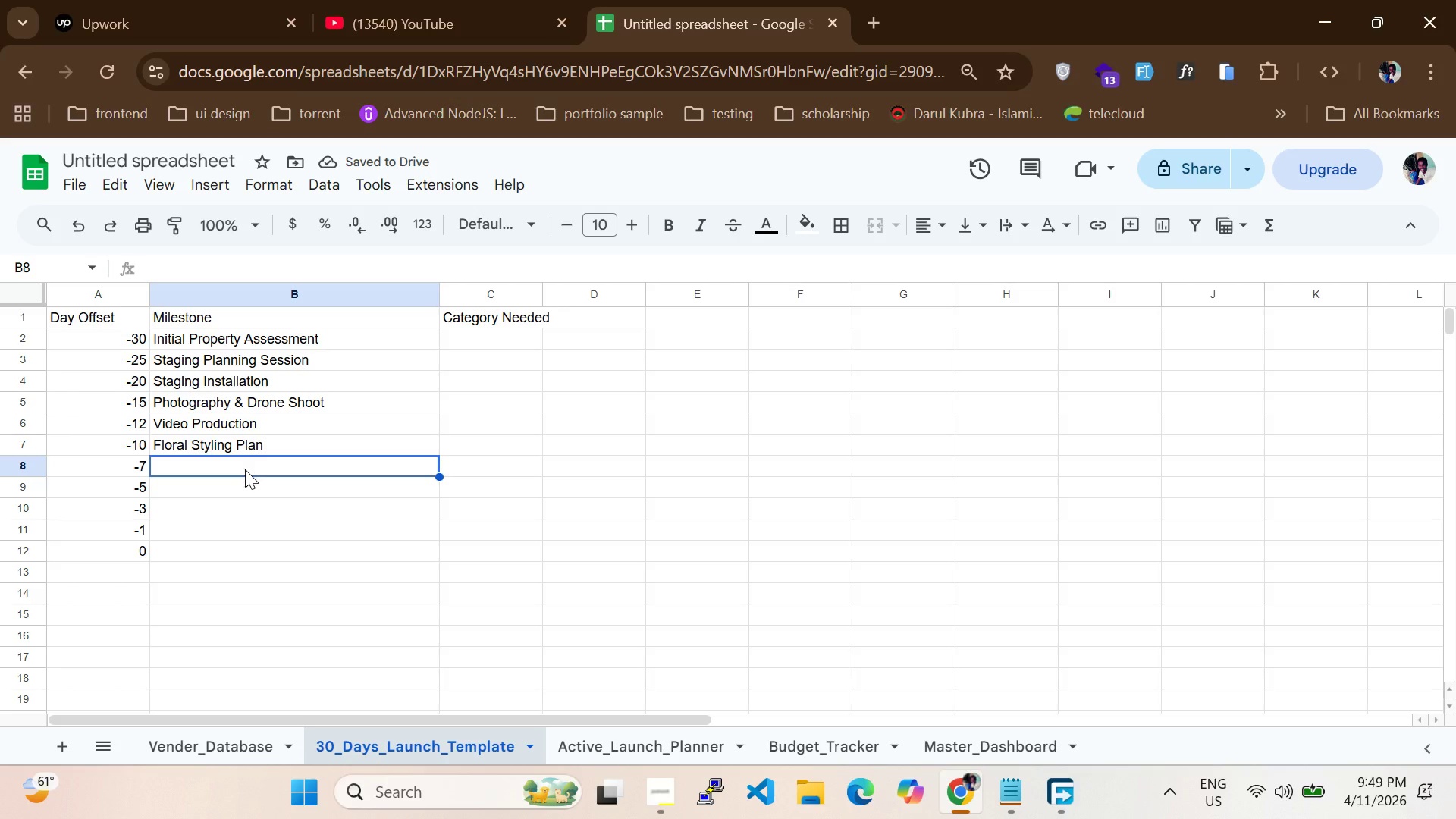 
type(c)
key(Backspace)
type(Catering Menu Tasting)
 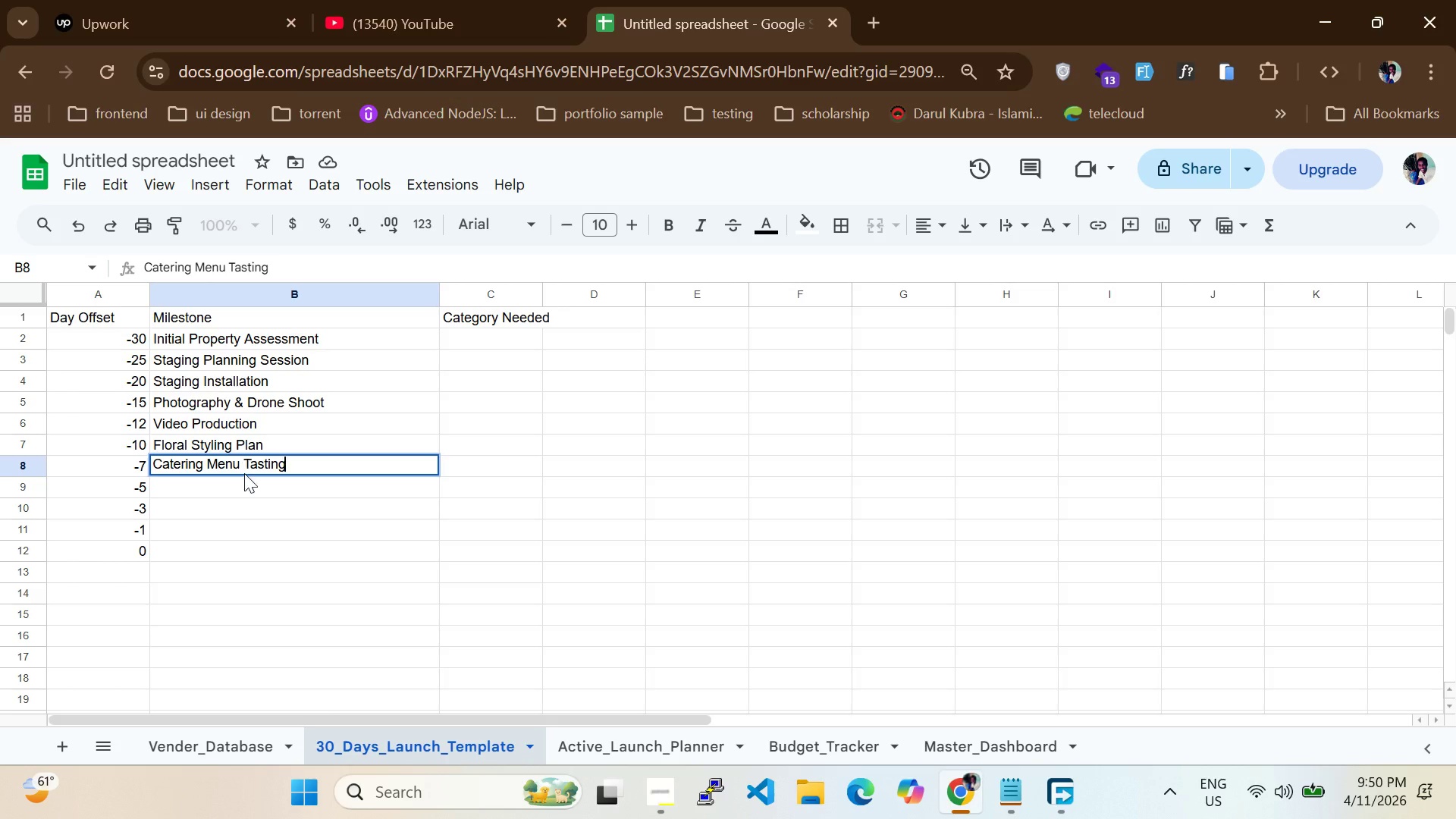 
left_click([242, 488])
 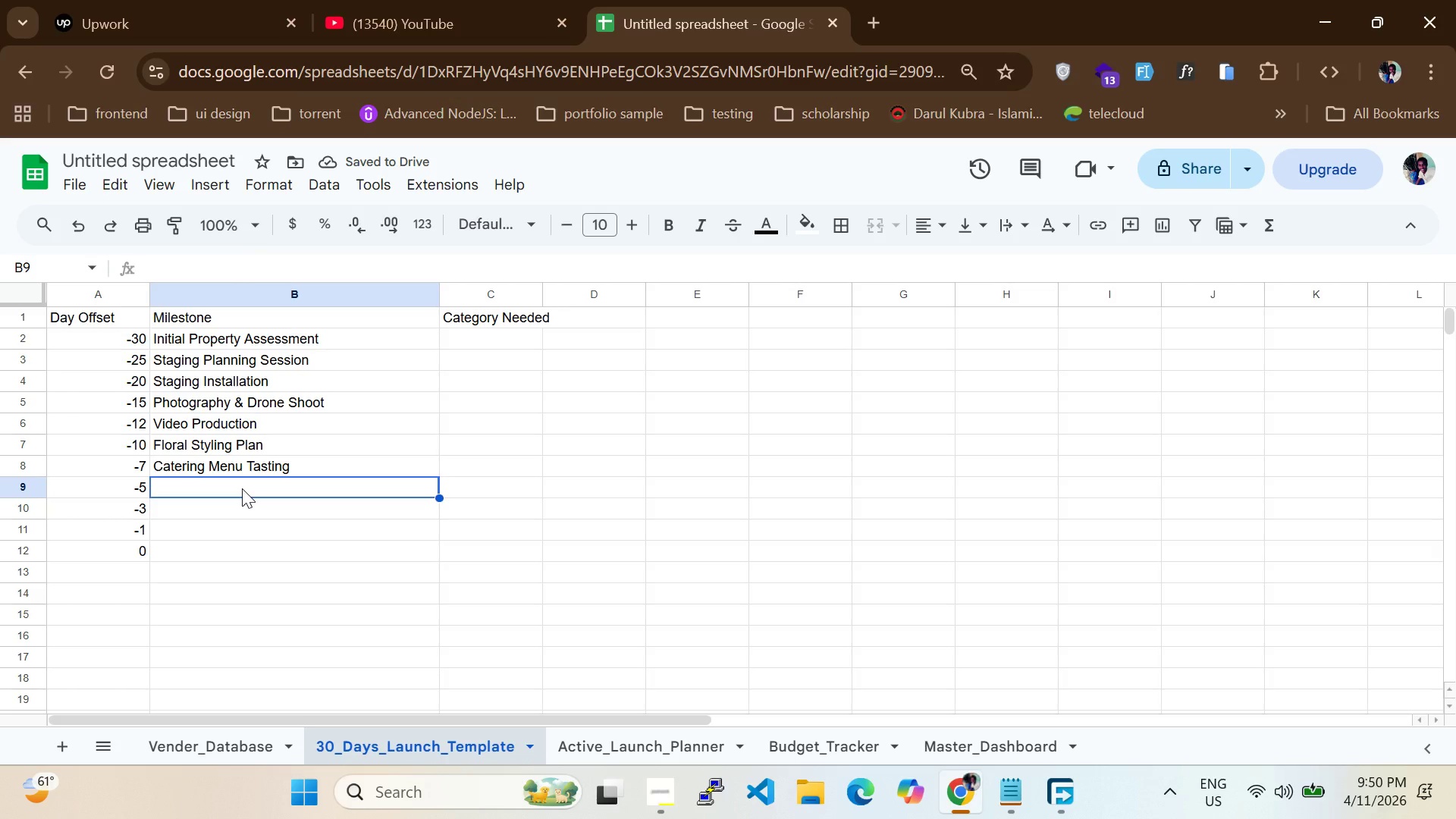 
type(va)
key(Backspace)
key(Backspace)
type(VAle)
key(Backspace)
key(Backspace)
key(Backspace)
type(alet Logistic)
 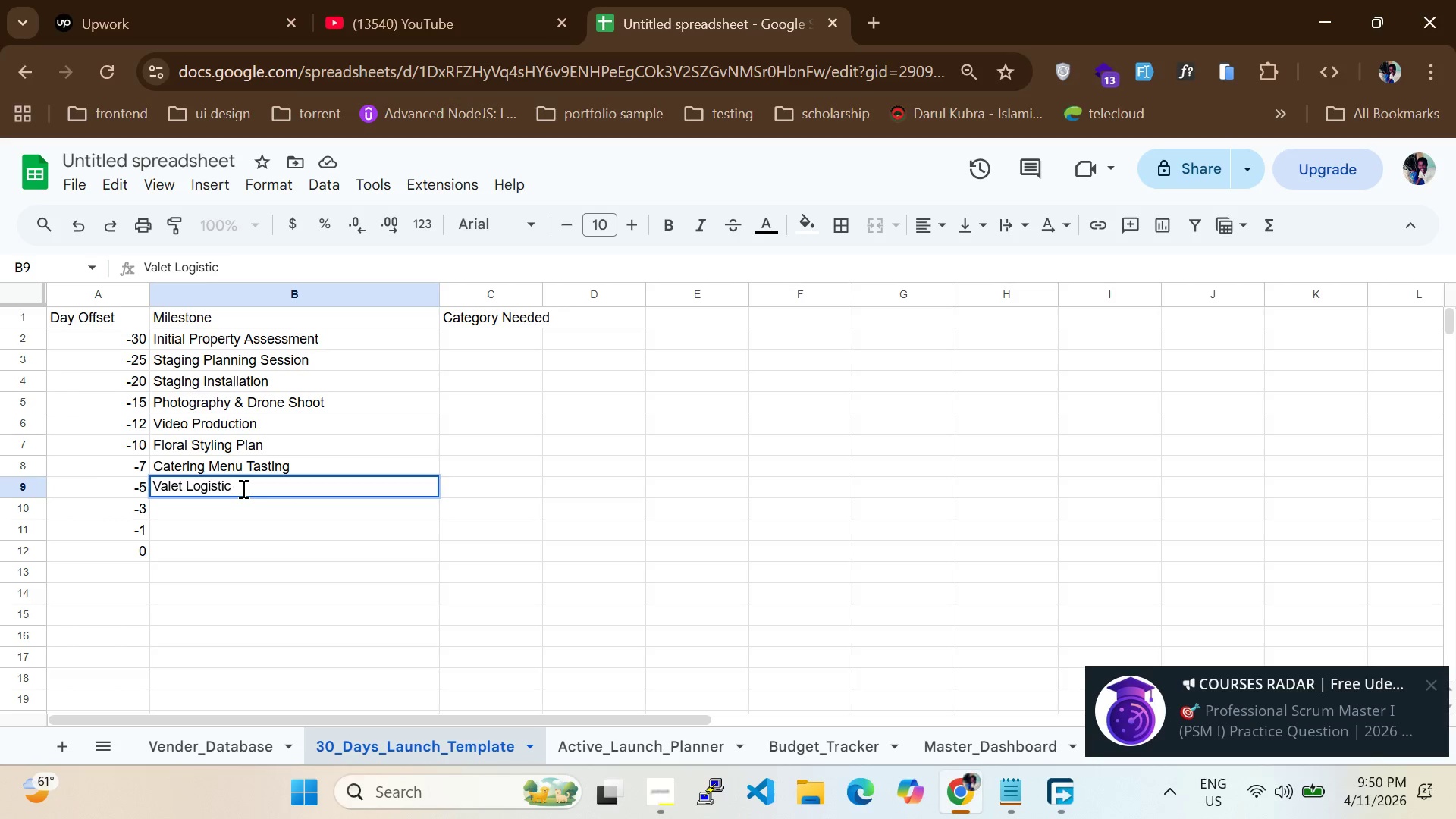 
type(s Planning)
 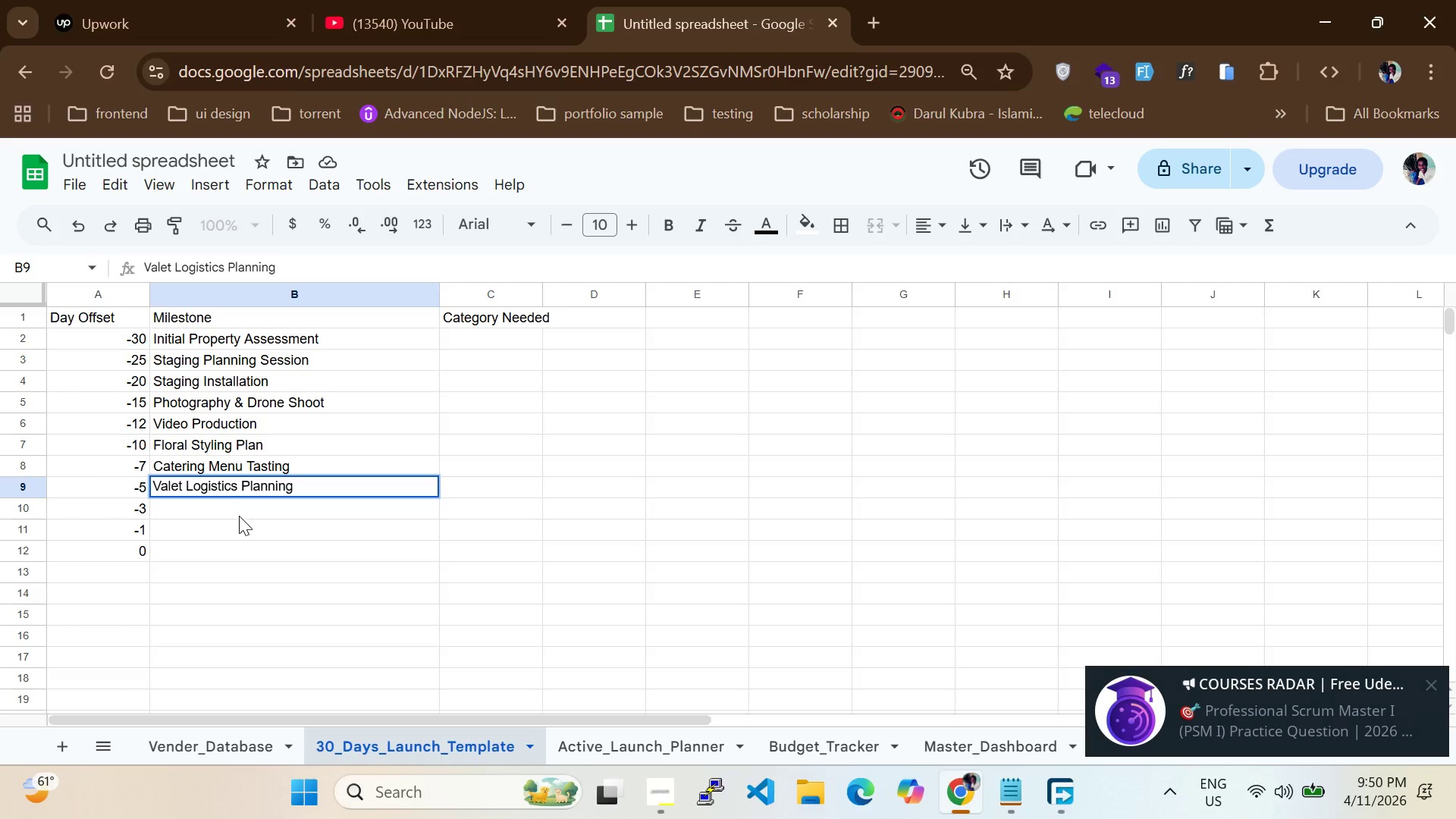 
left_click([239, 516])
 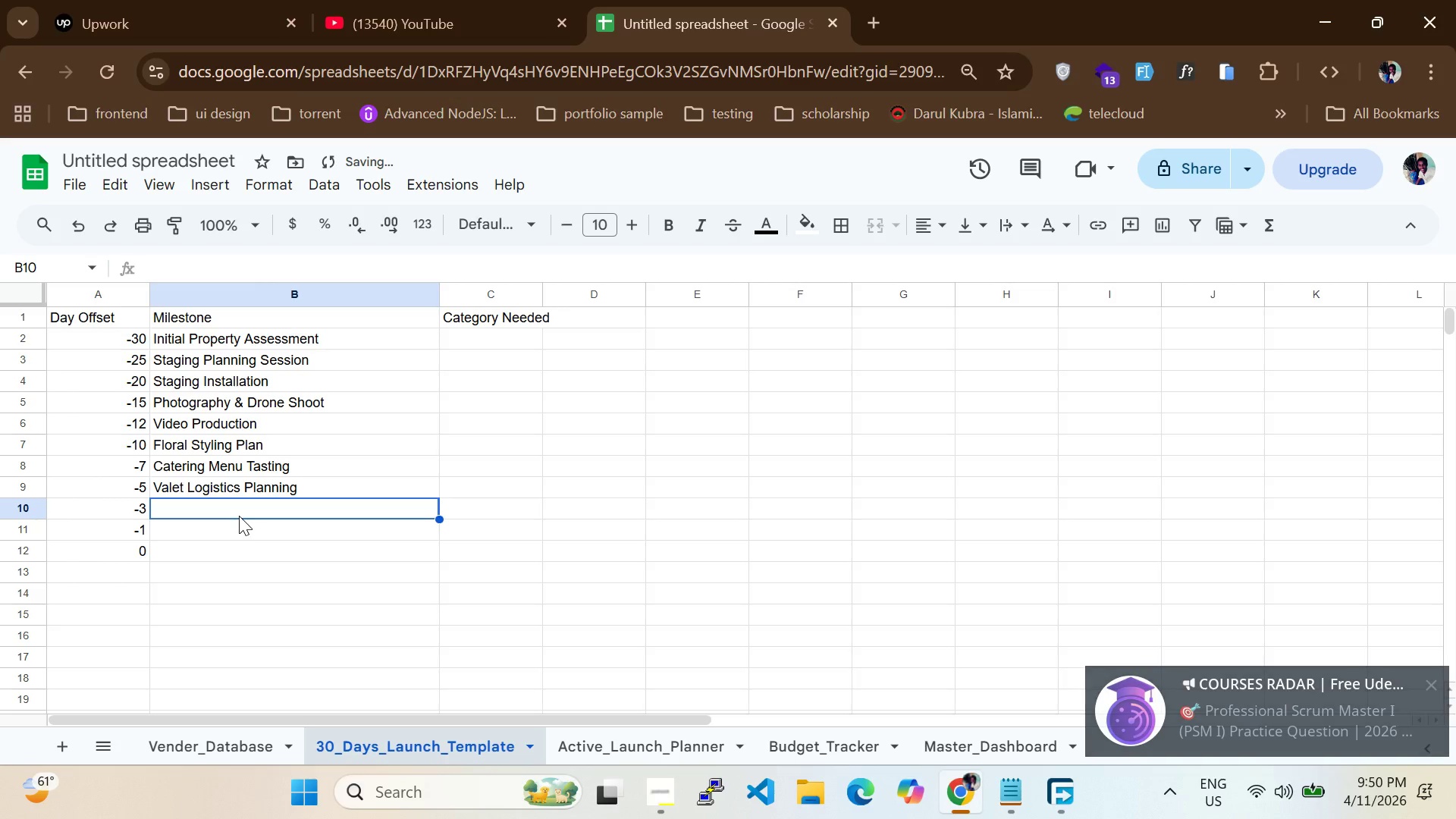 
type(Final Walkthrought)
key(Backspace)
type( & Styo)
key(Backspace)
type(ling)
 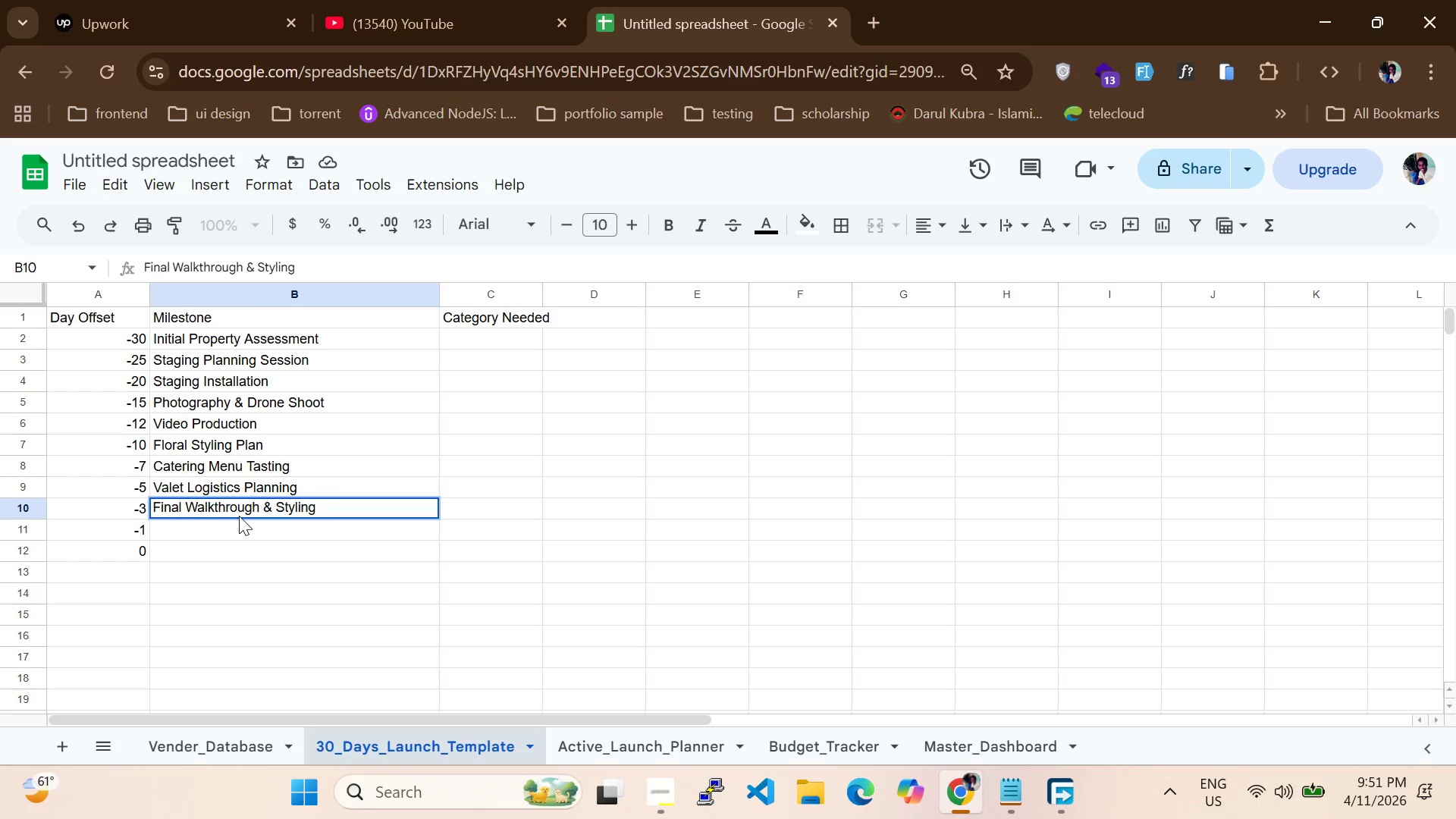 
left_click([235, 530])
 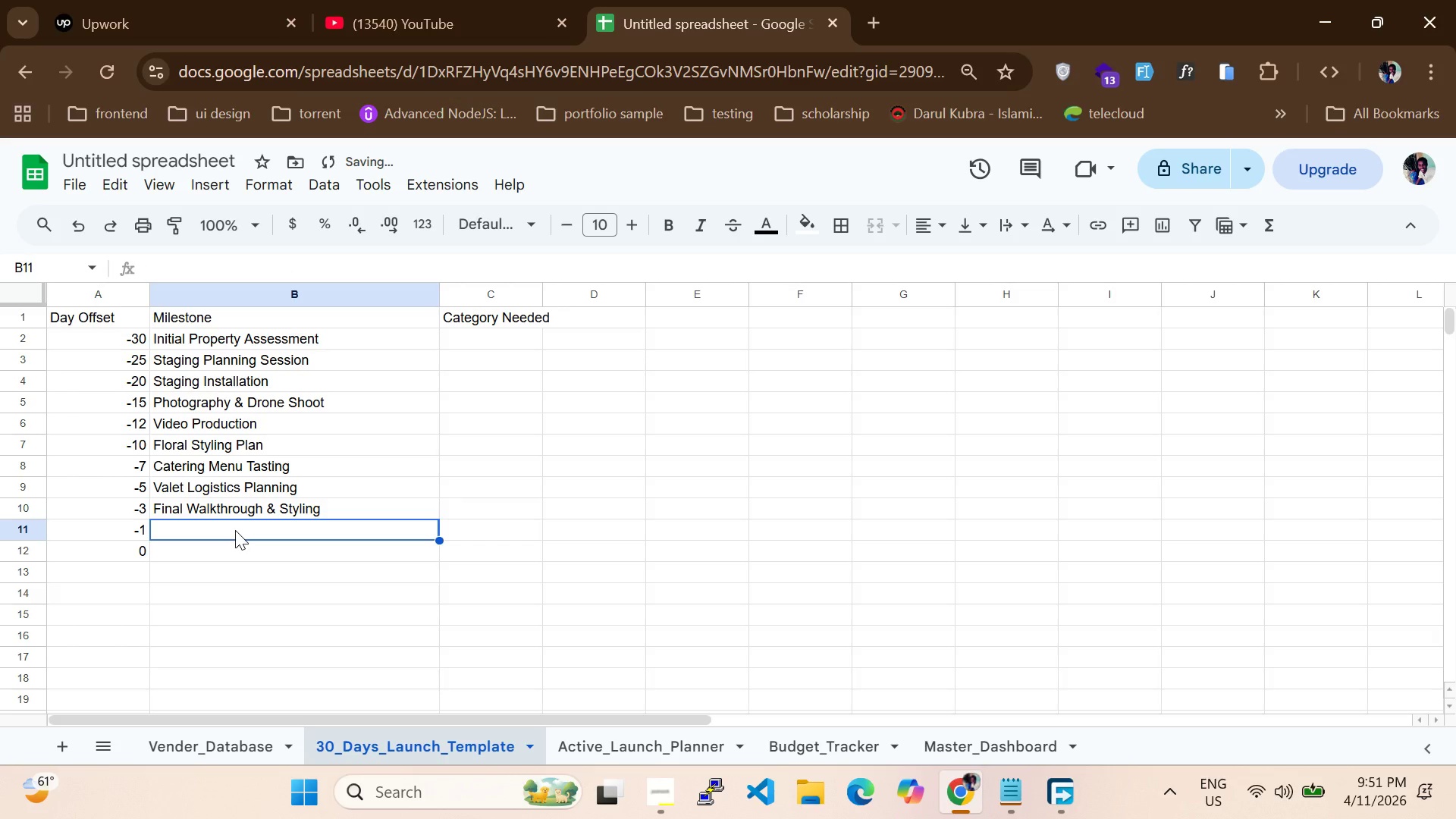 
type(Private F)
key(Backspace)
type(Gala Event)
 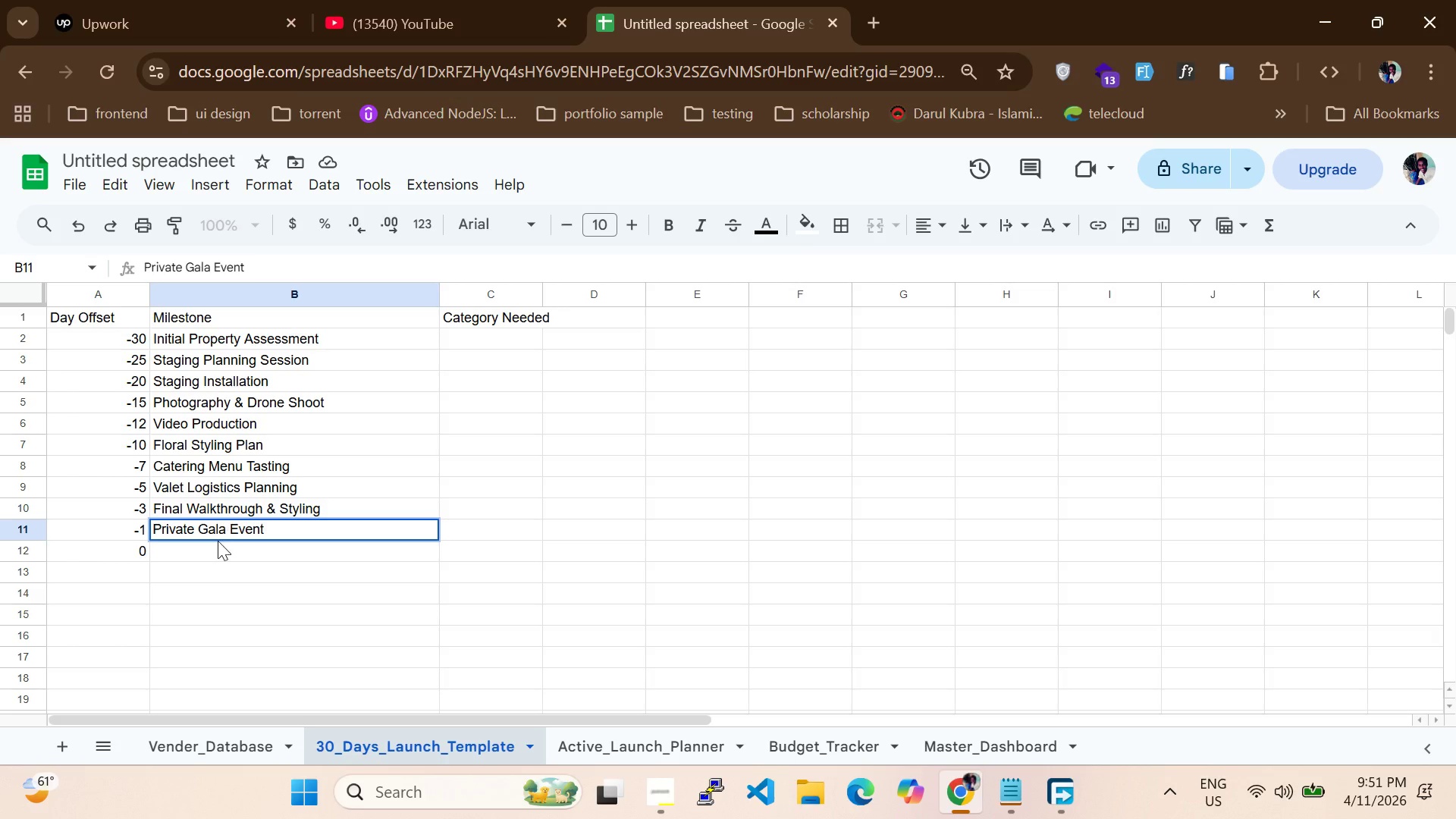 
left_click([218, 550])
 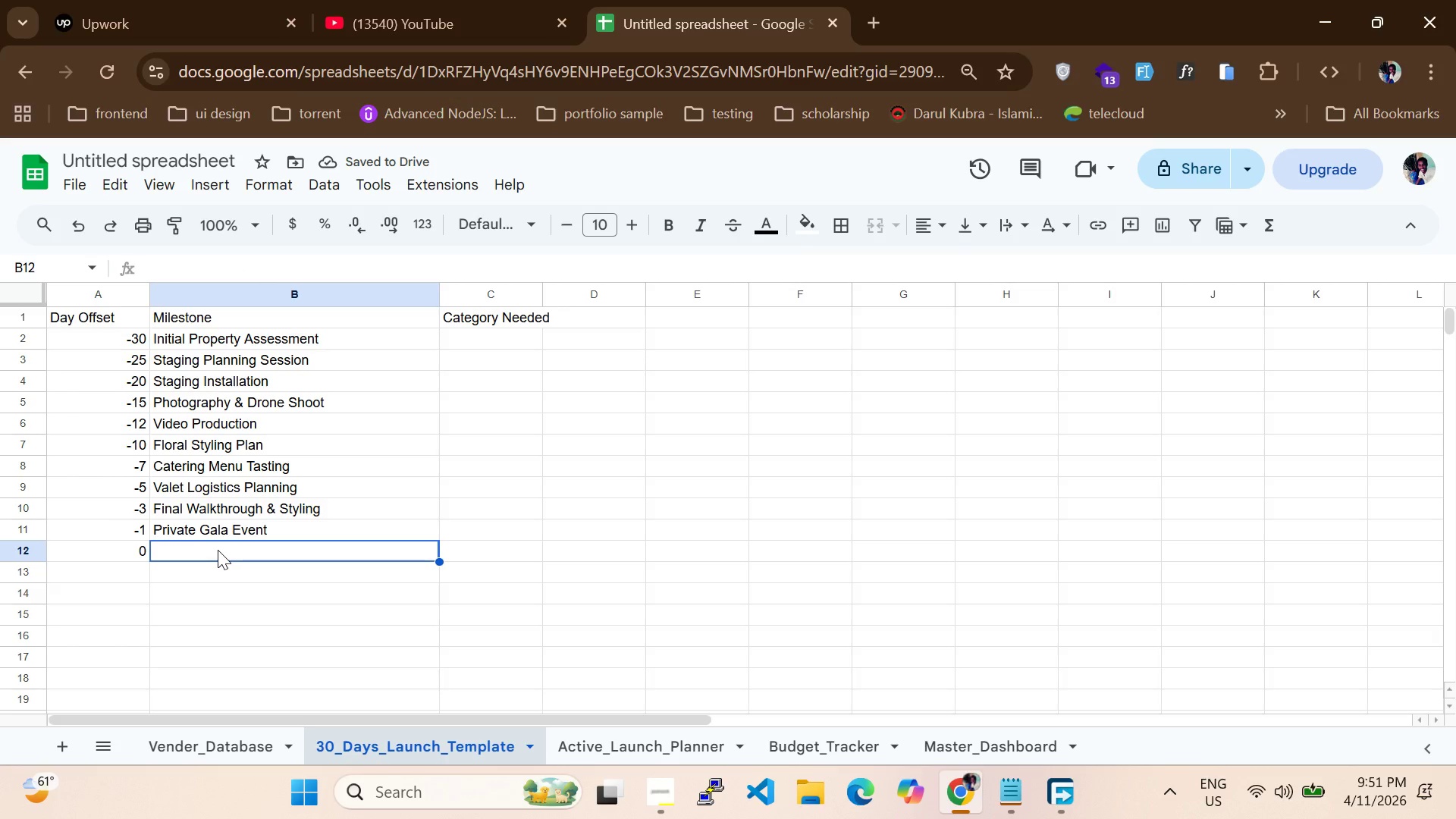 
type(Public Listing Goes)
 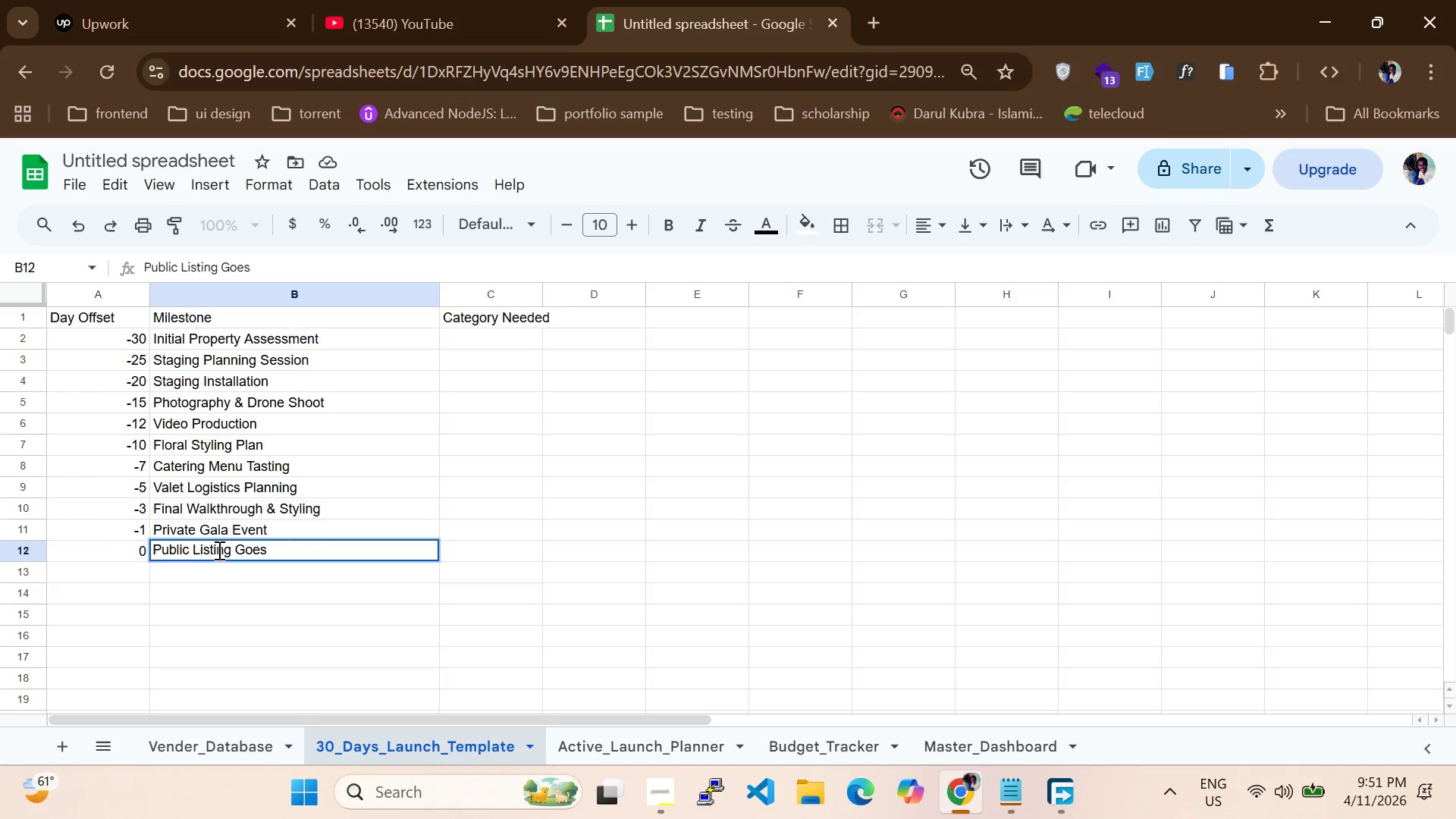 
type( Live)
 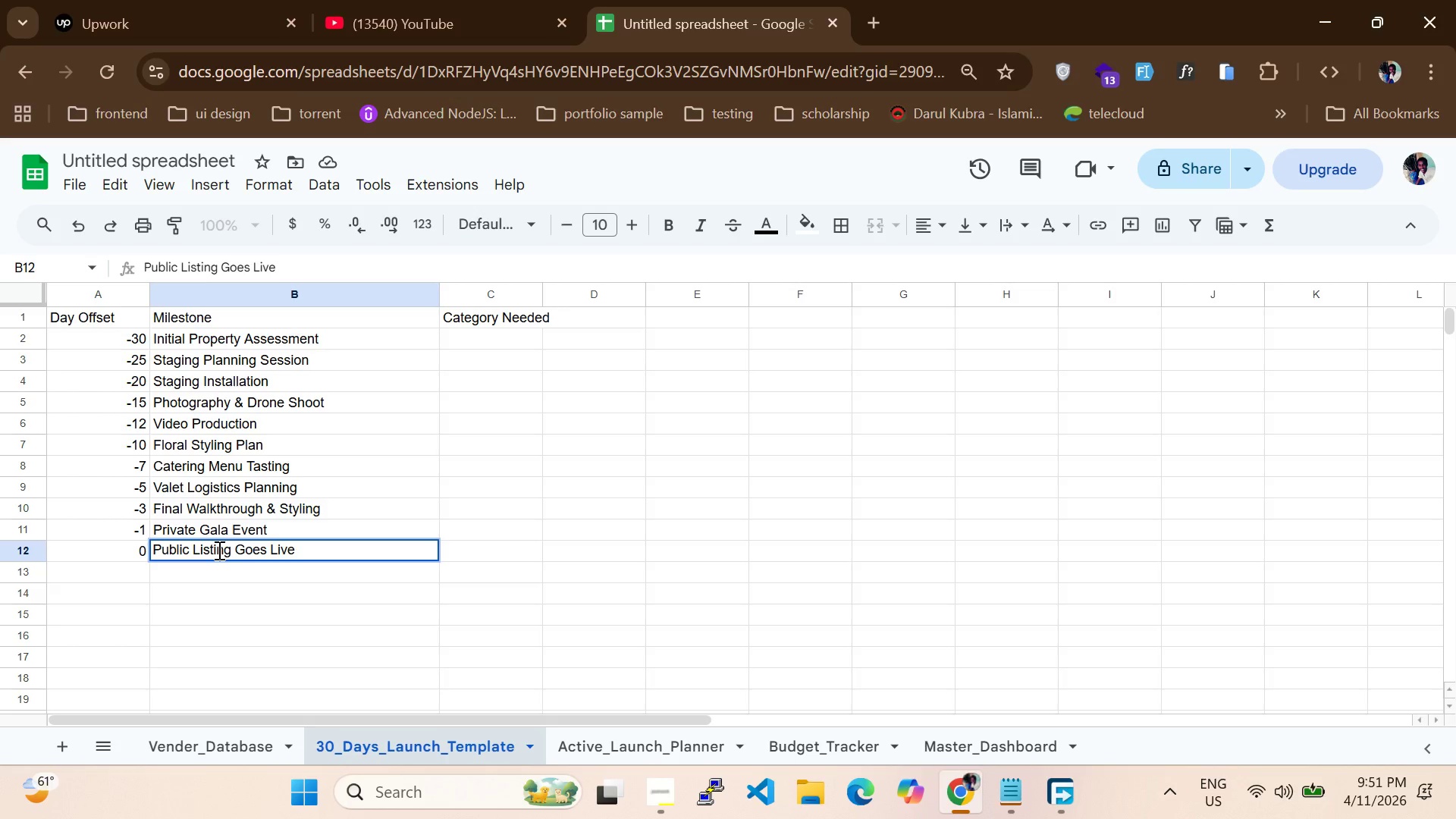 
wait(10.72)
 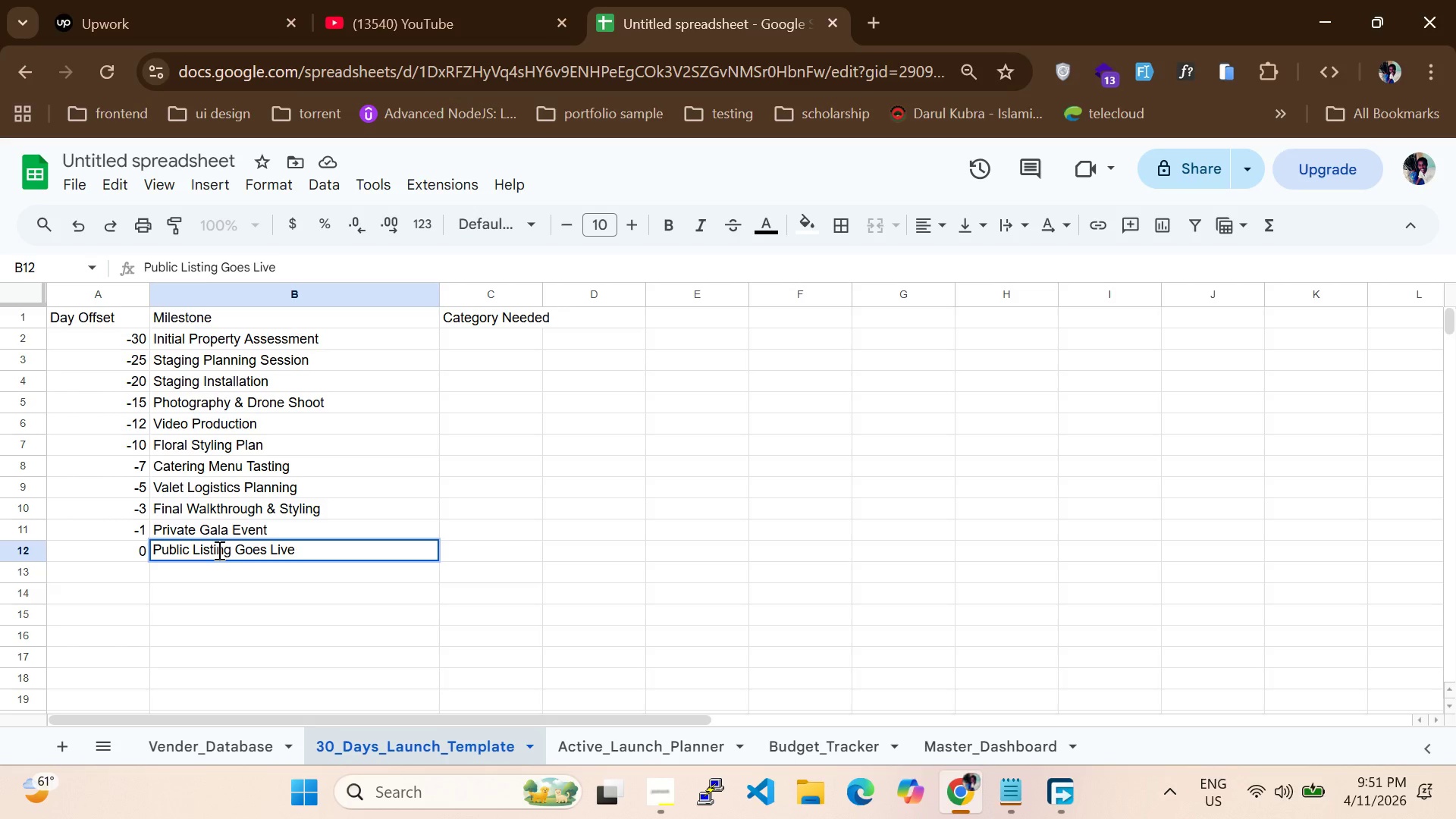 
left_click_drag(start_coordinate=[543, 293], to_coordinate=[647, 294])
 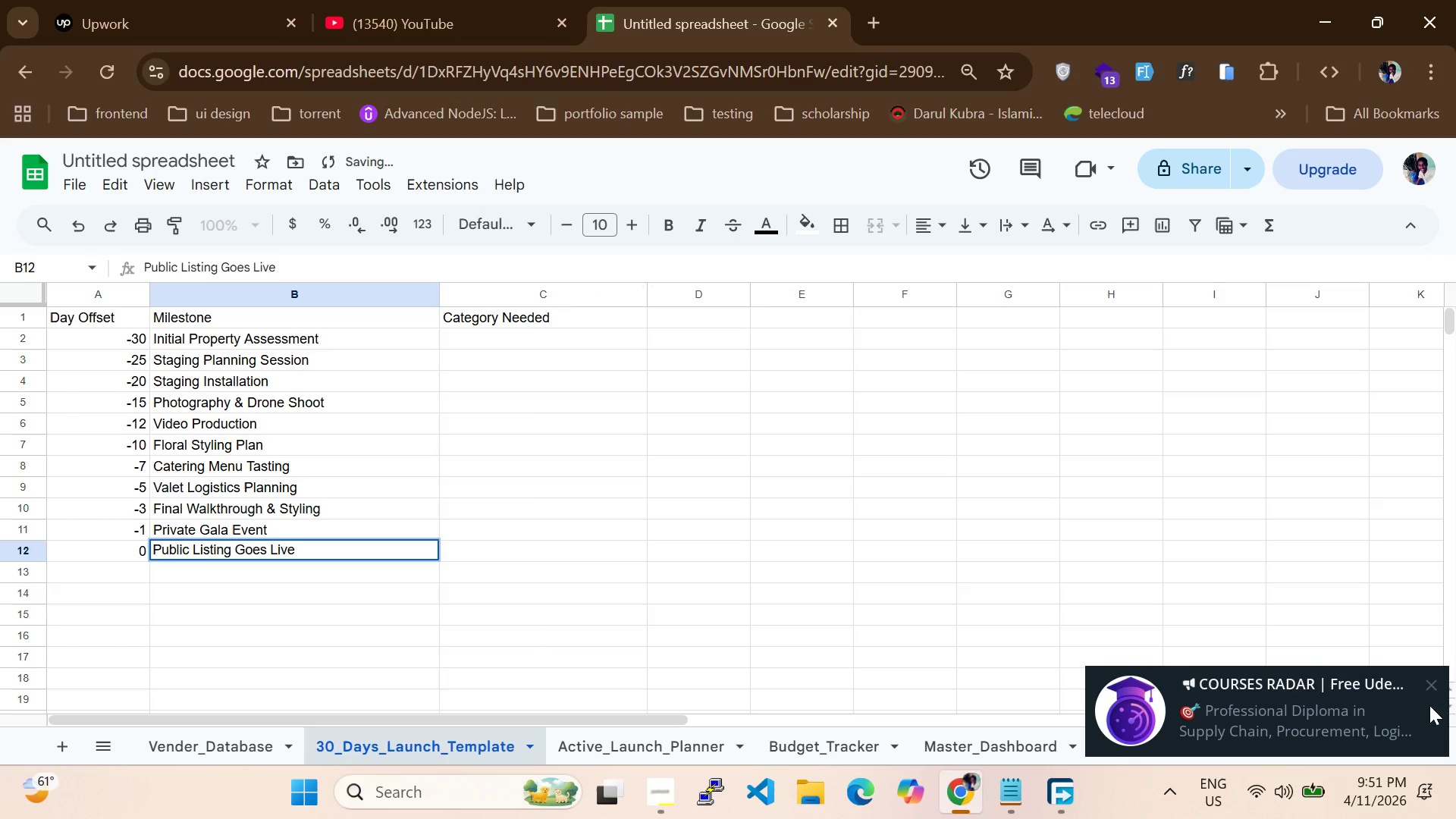 
left_click([1436, 686])
 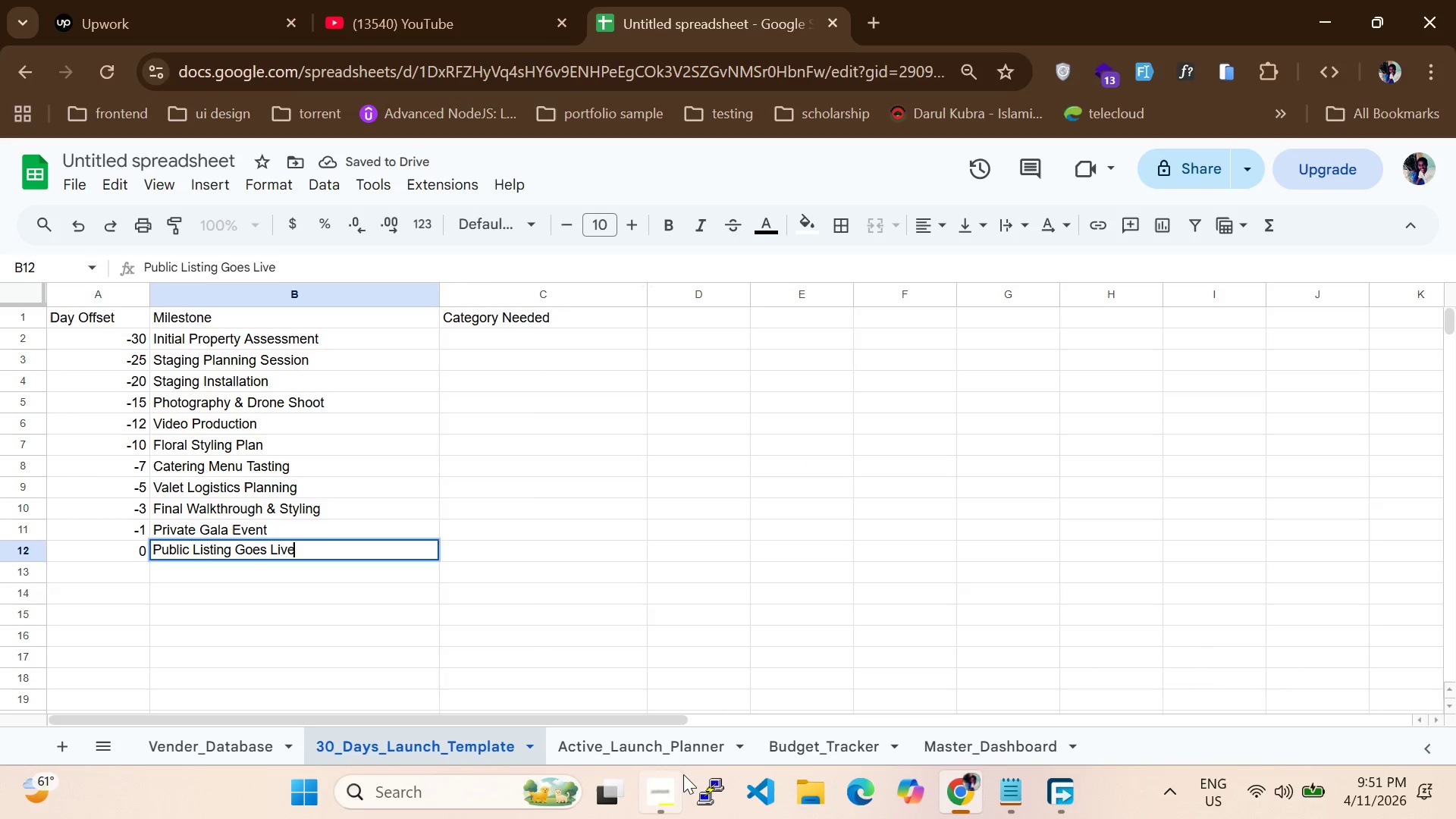 
left_click([665, 801])